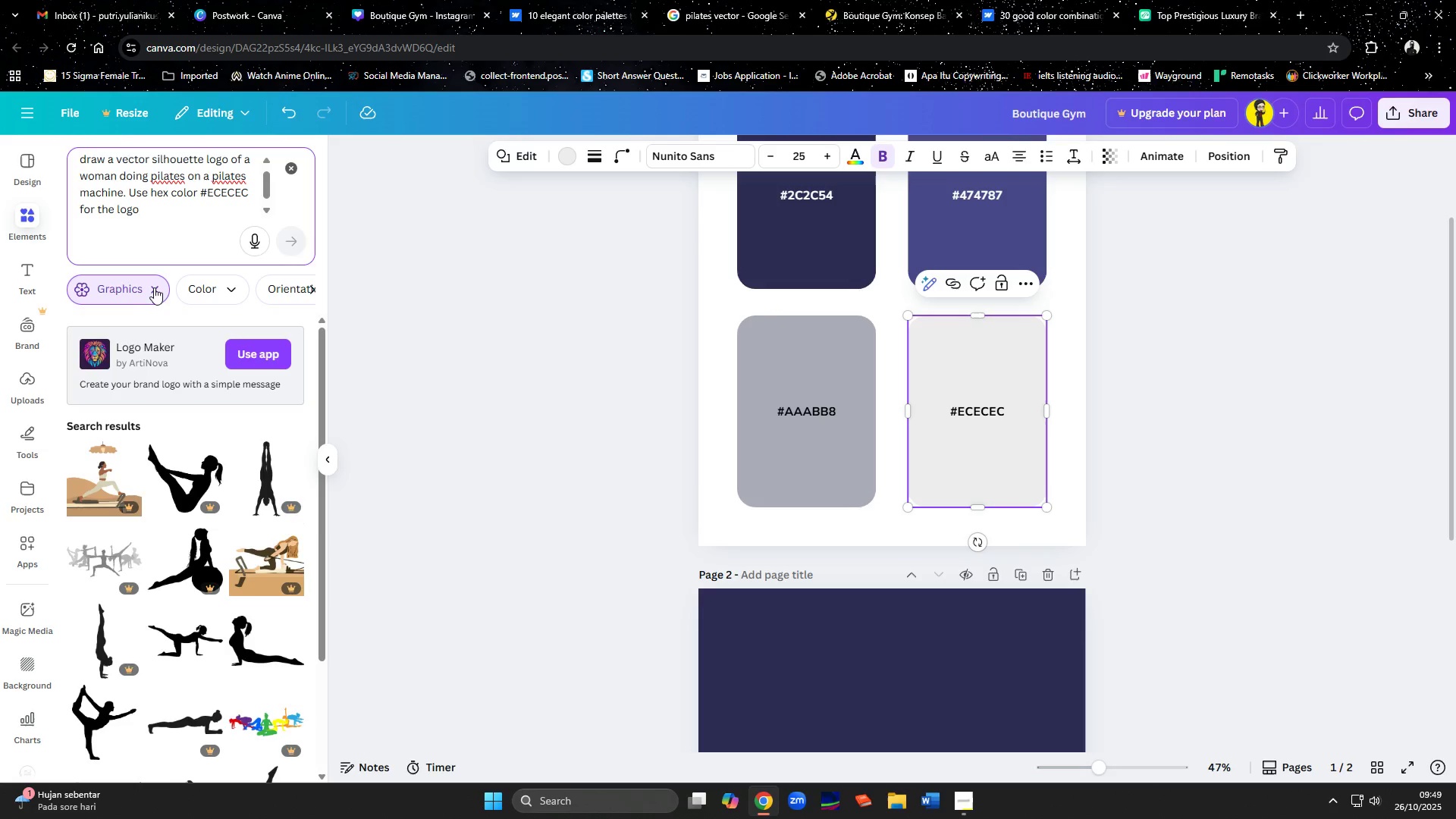 
left_click([155, 287])
 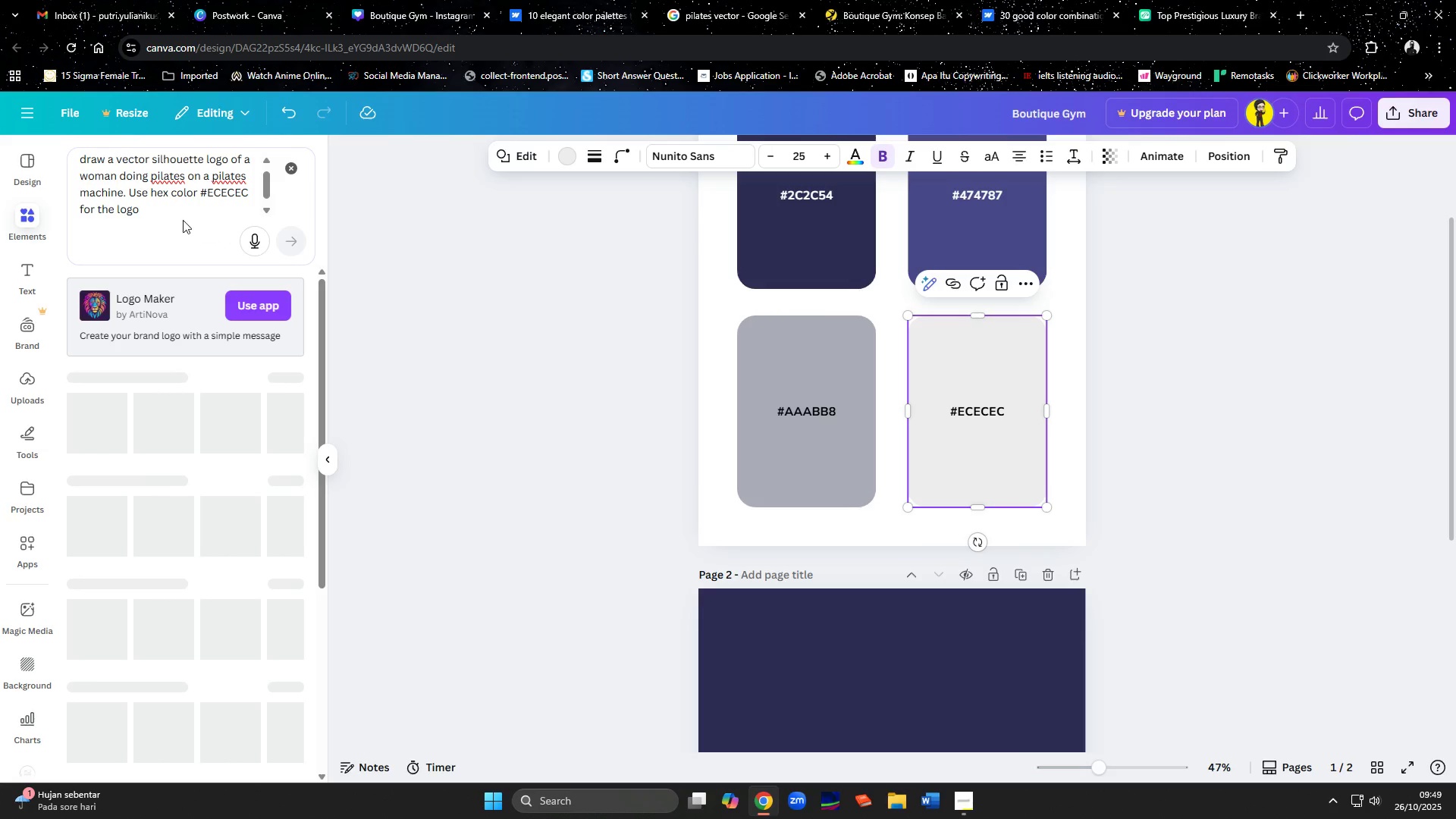 
left_click([181, 218])
 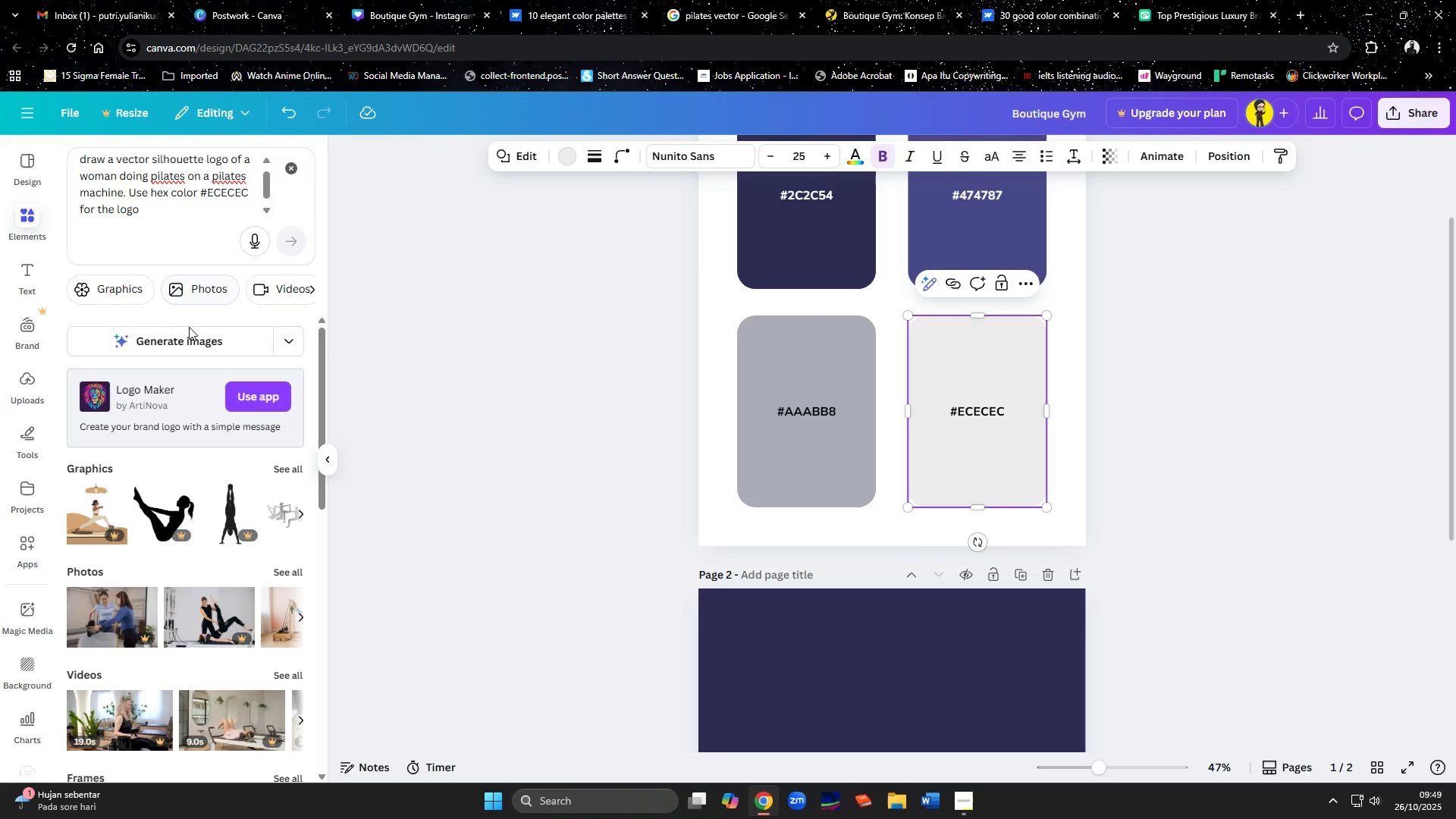 
left_click([189, 338])
 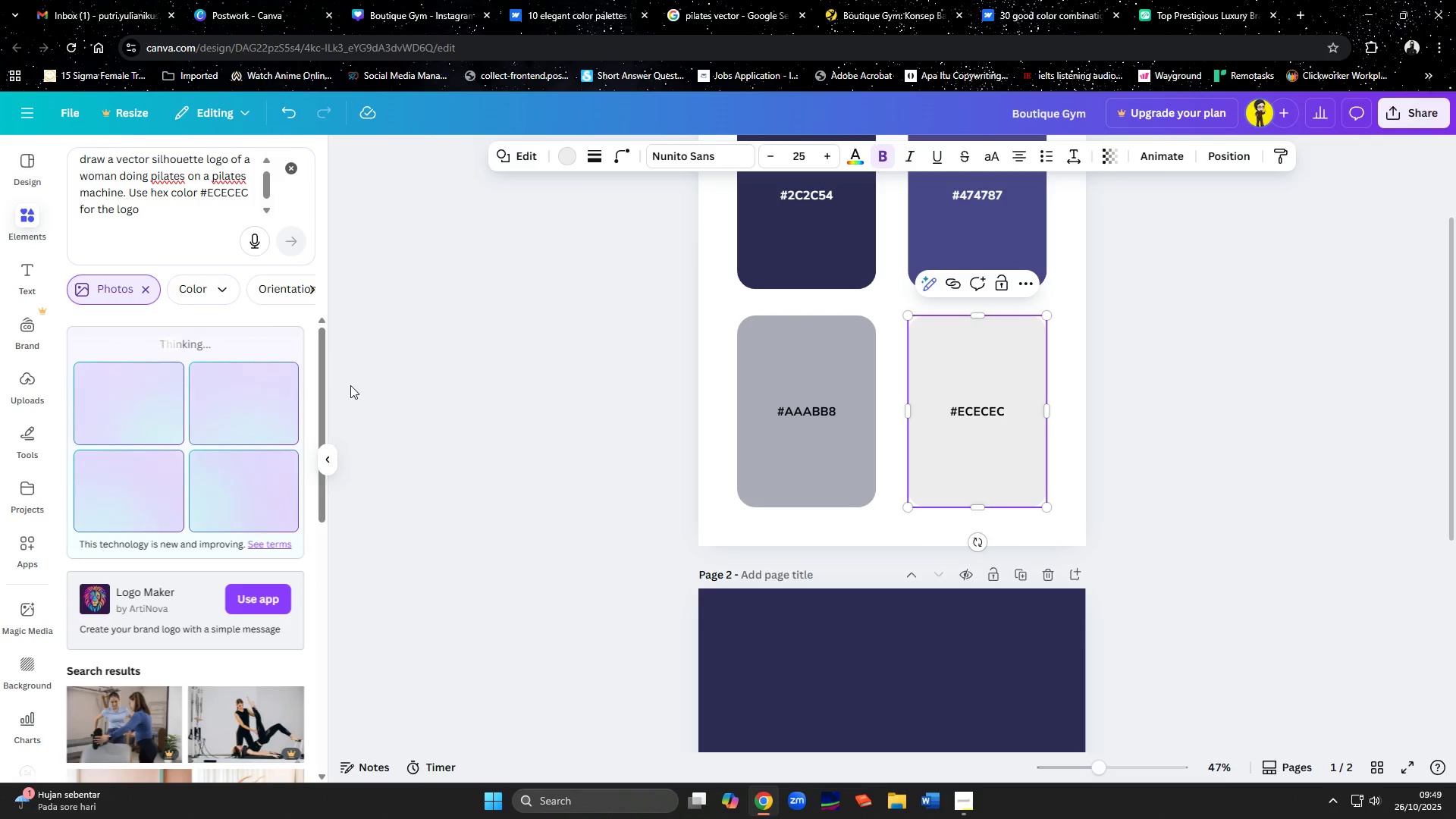 
wait(5.44)
 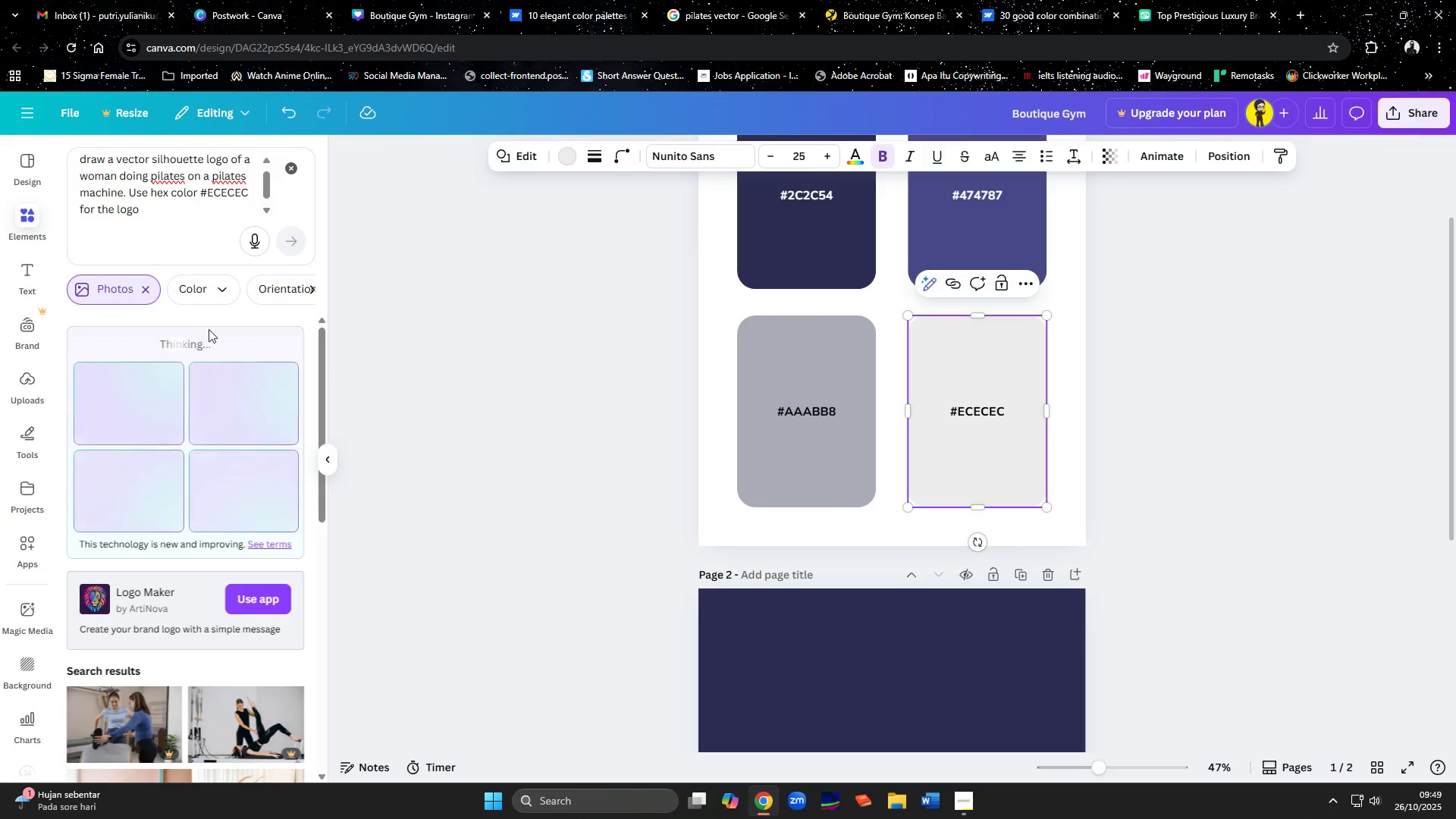 
scroll: coordinate [855, 496], scroll_direction: down, amount: 6.0
 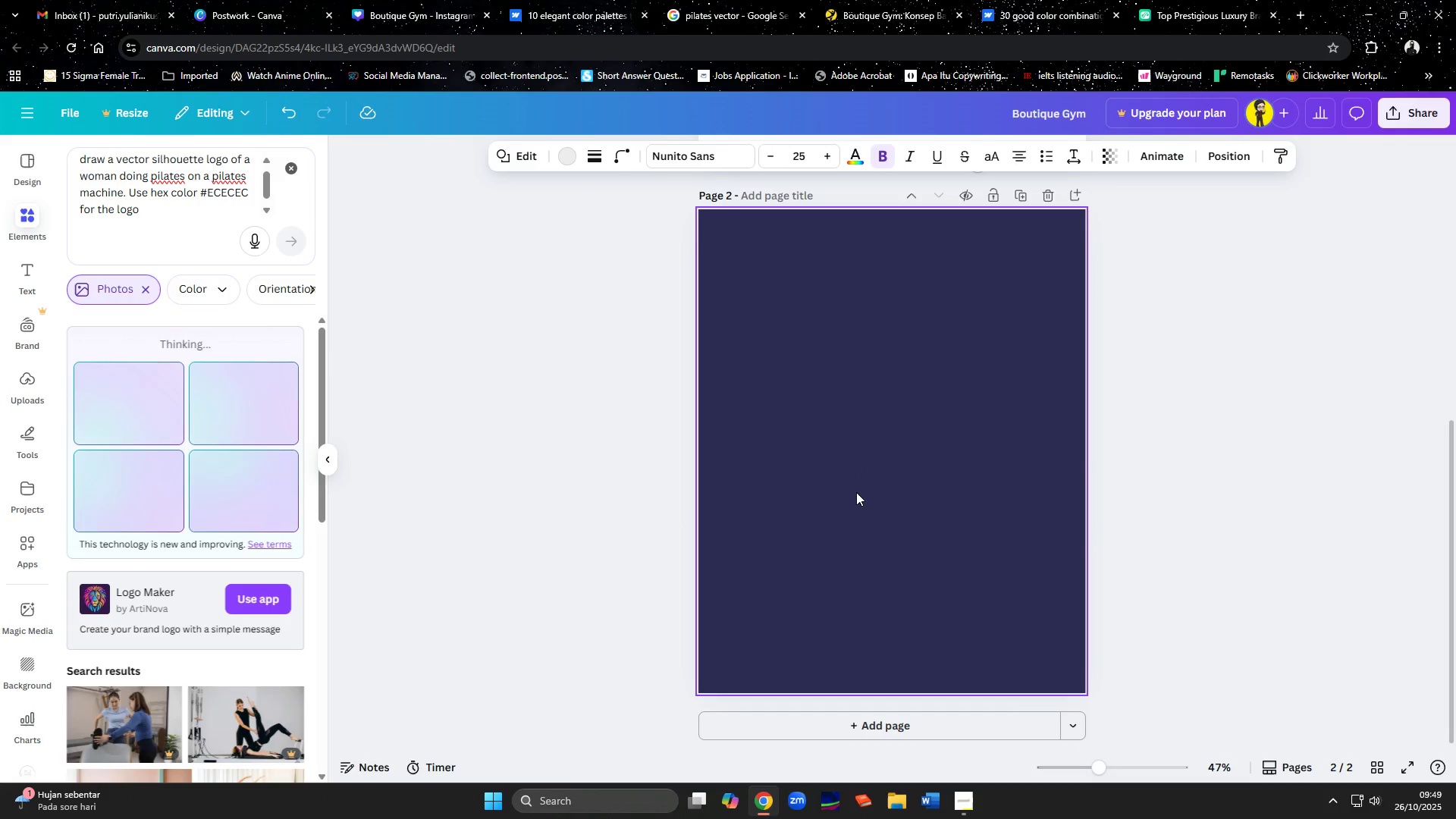 
left_click([856, 492])
 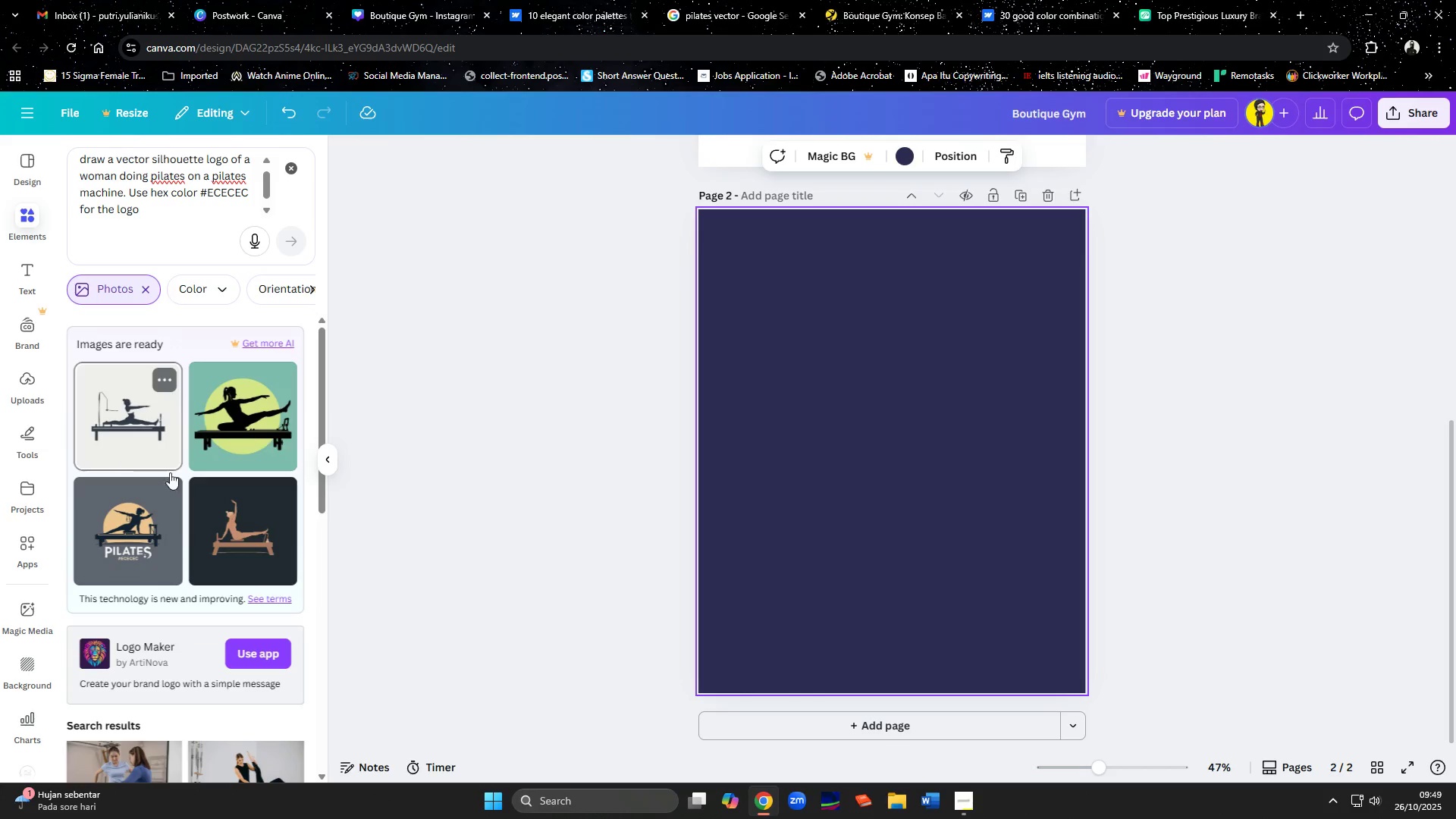 
wait(16.13)
 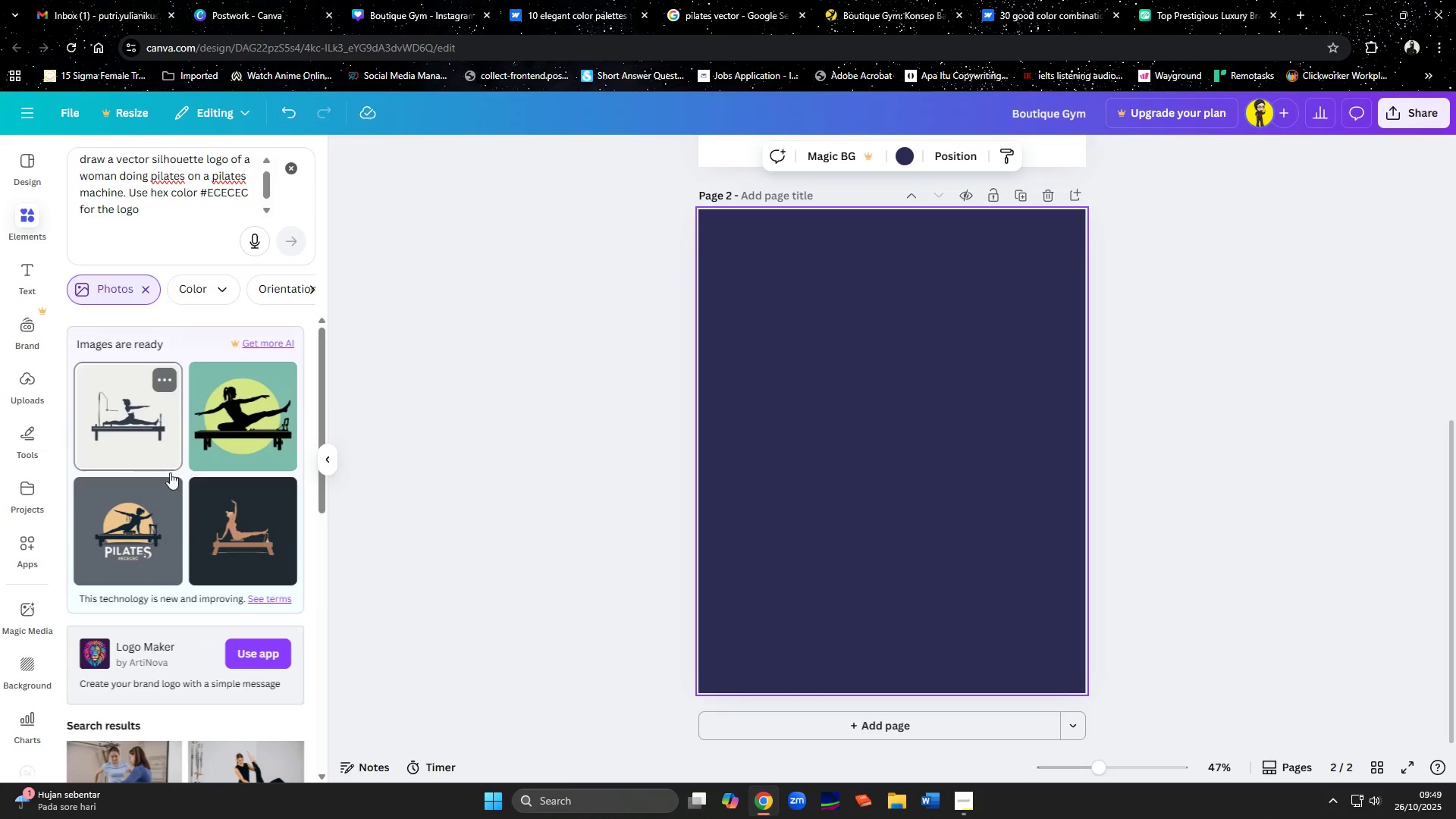 
scroll: coordinate [221, 548], scroll_direction: down, amount: 3.0
 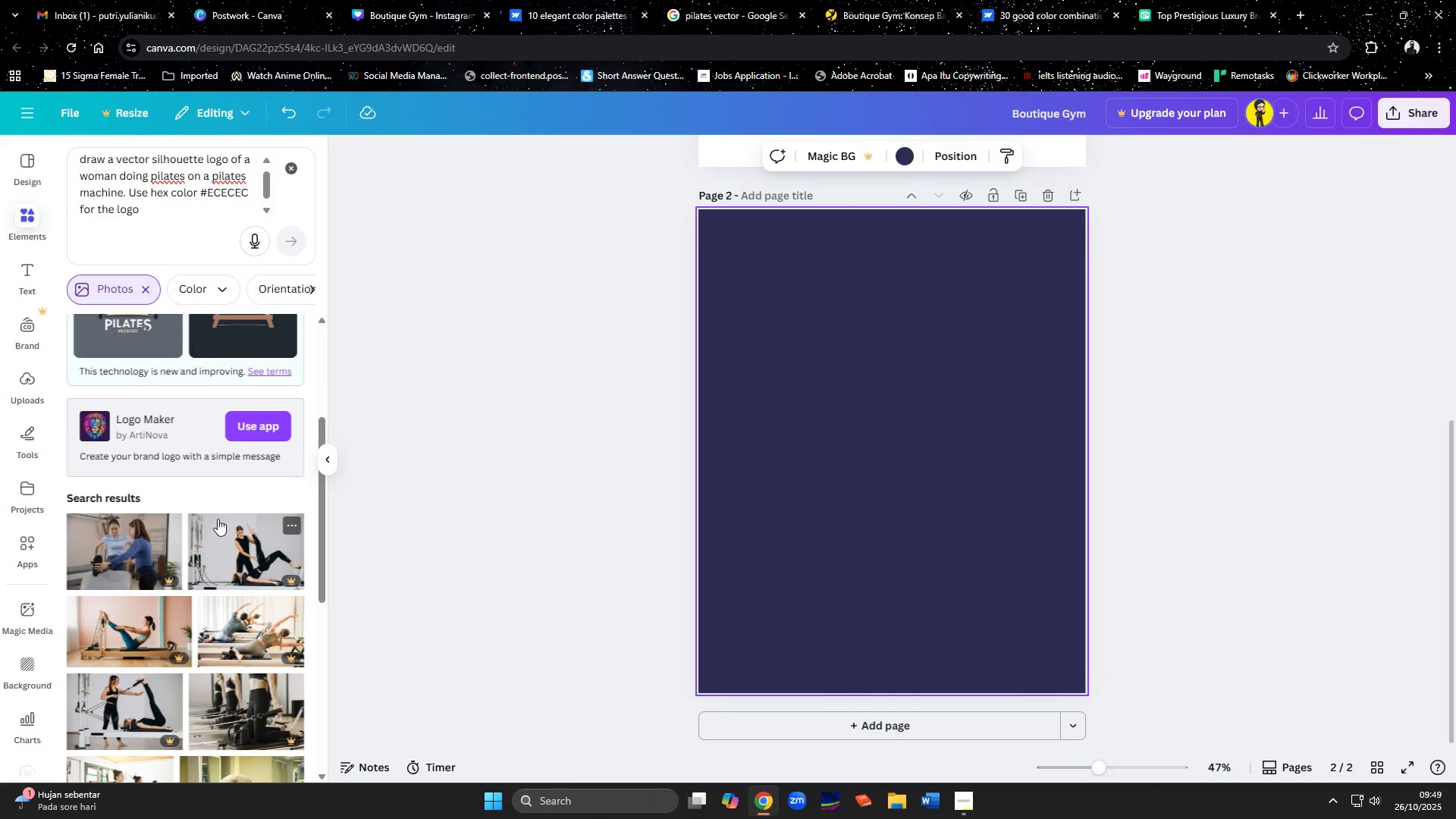 
scroll: coordinate [242, 522], scroll_direction: up, amount: 7.0
 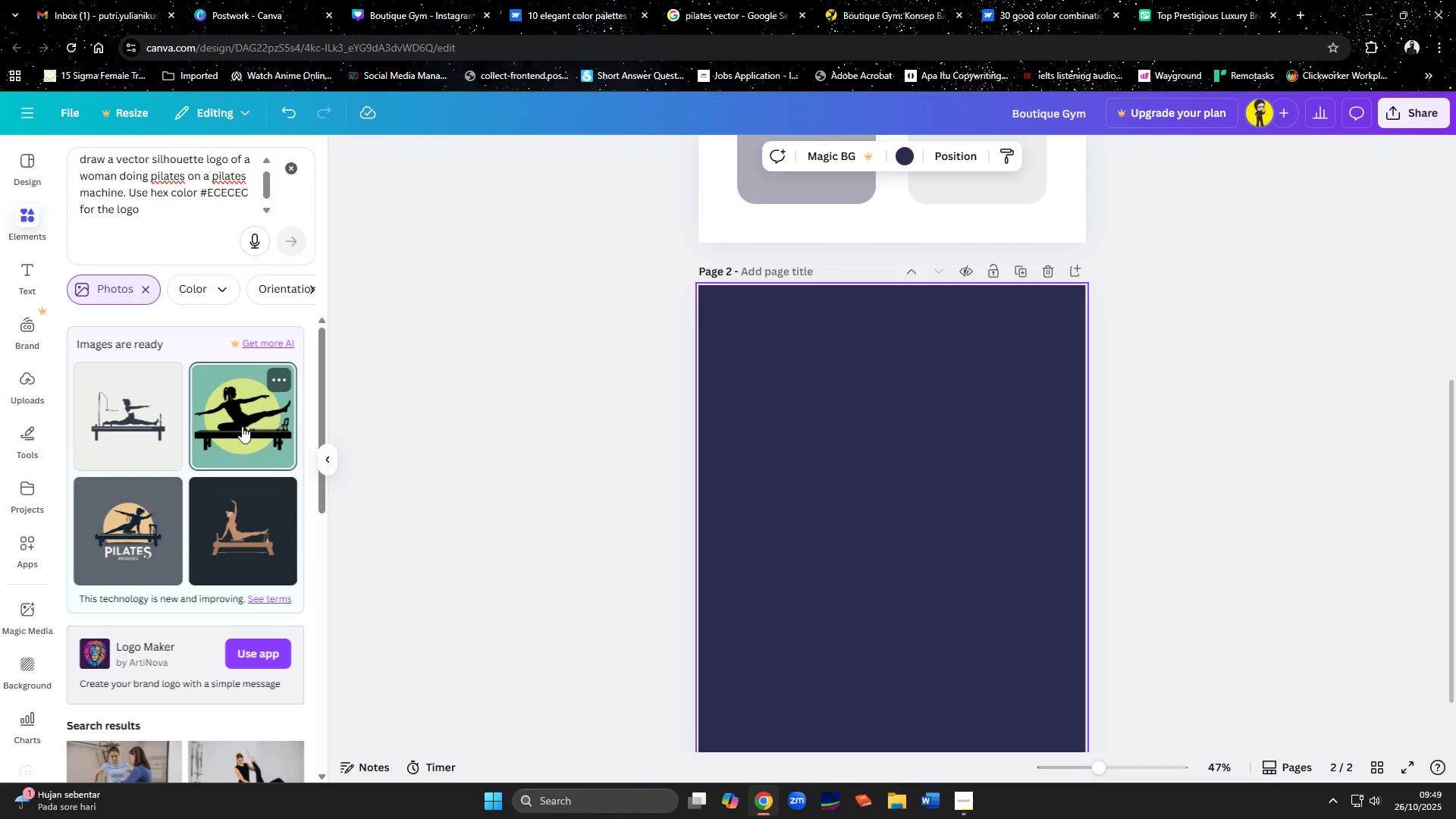 
scroll: coordinate [234, 465], scroll_direction: down, amount: 13.0
 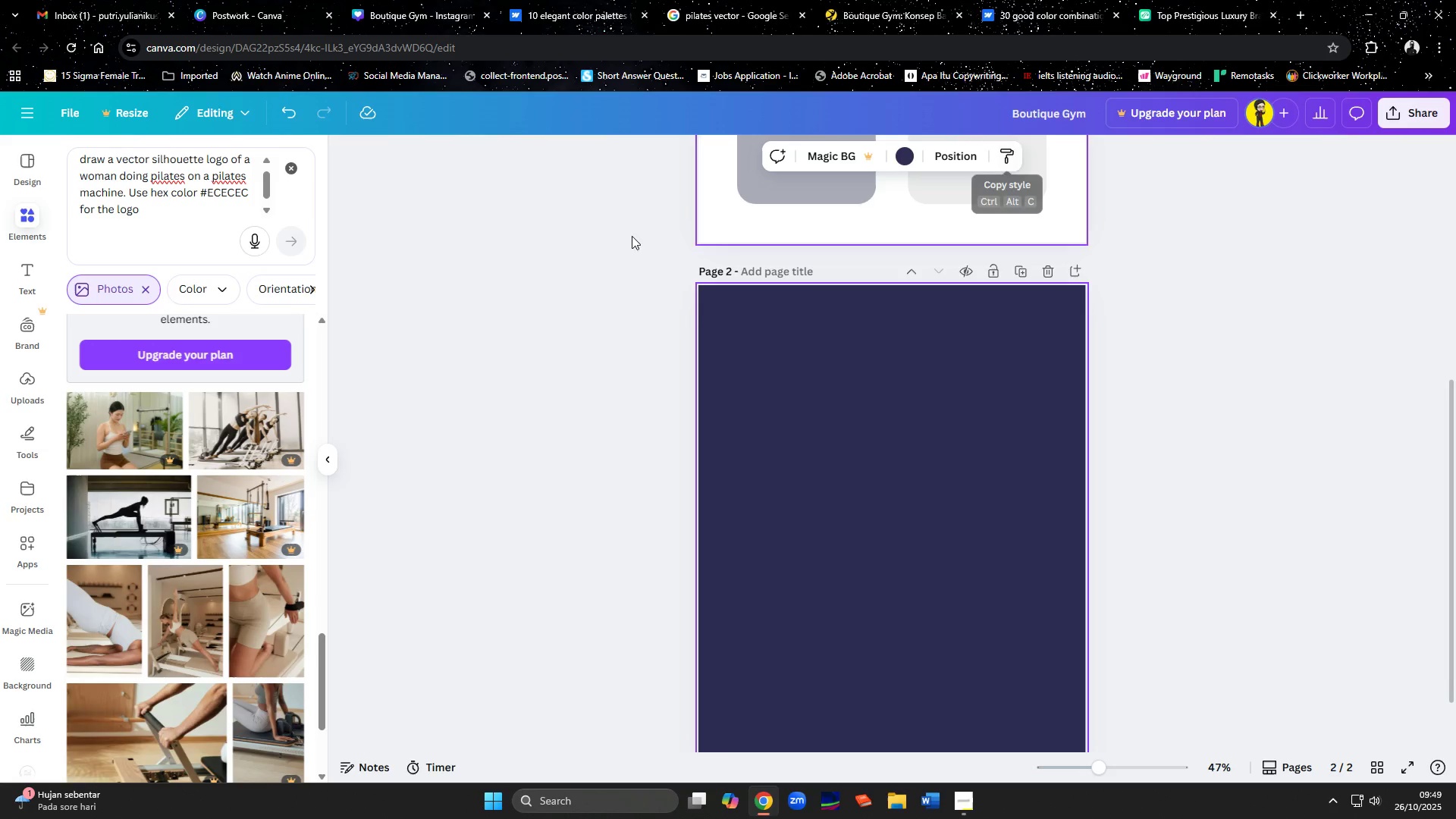 
left_click_drag(start_coordinate=[233, 218], to_coordinate=[190, 214])
 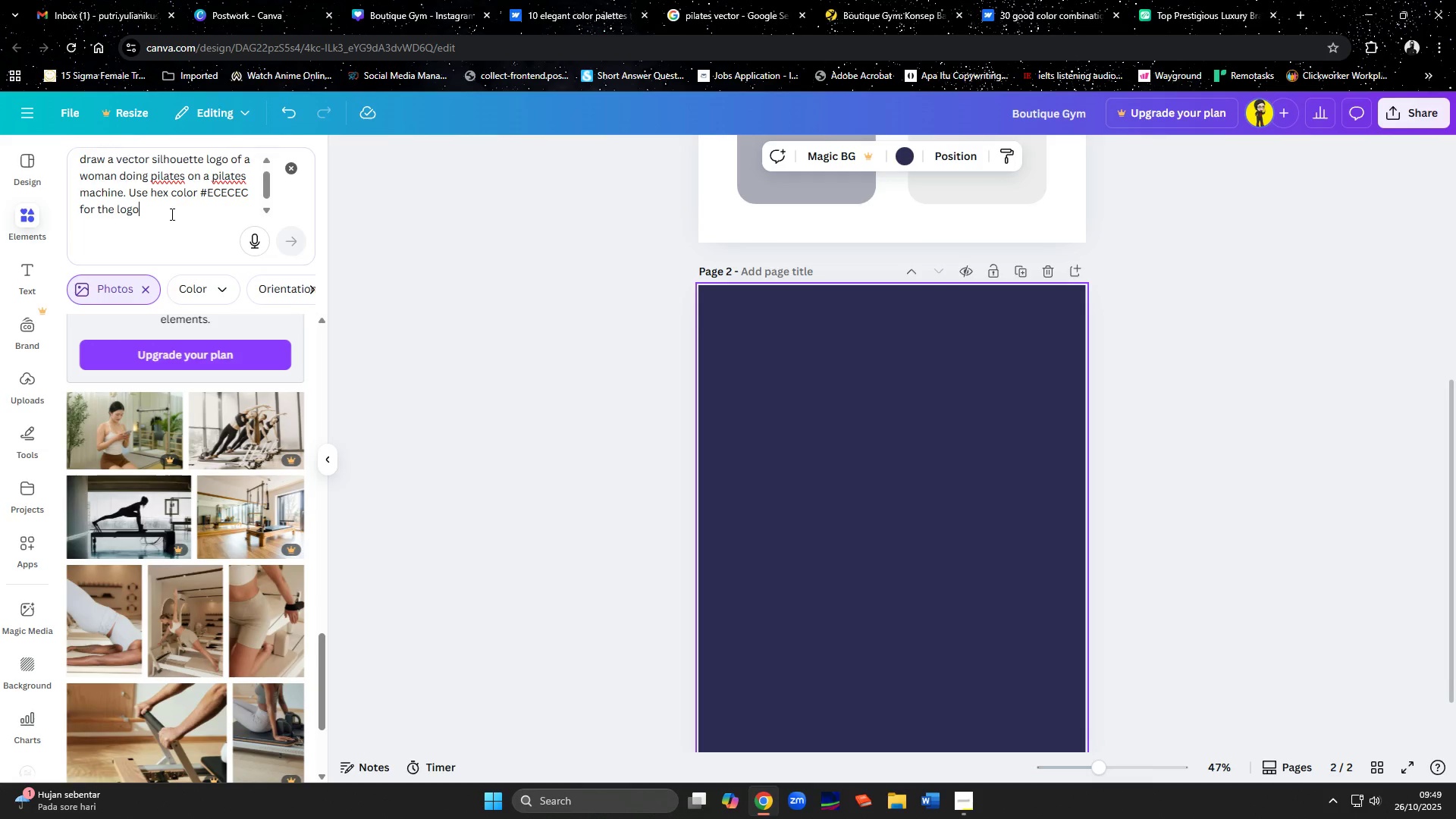 
left_click_drag(start_coordinate=[171, 214], to_coordinate=[76, 152])
 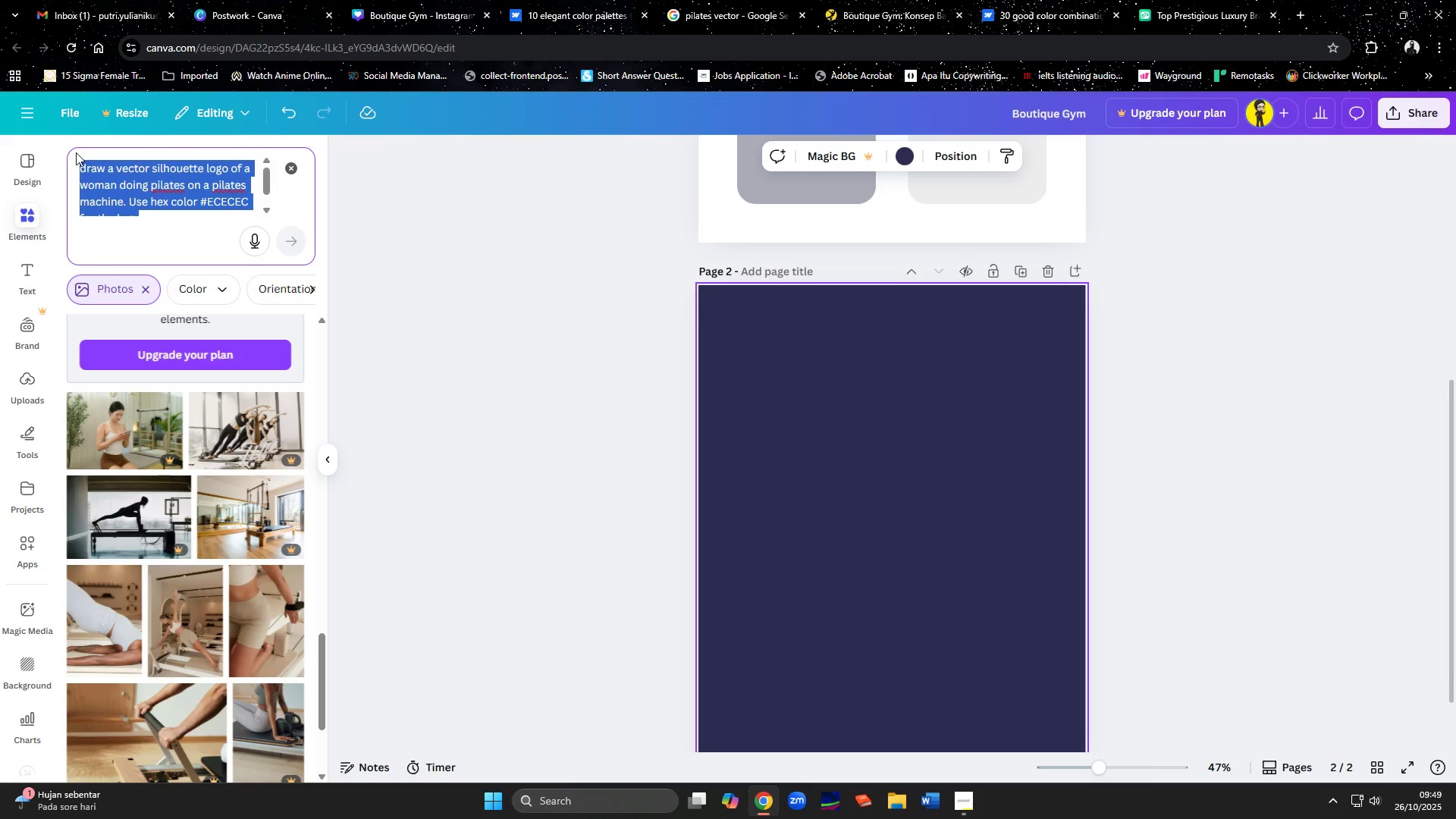 
type(pilates sulho)
key(Backspace)
key(Backspace)
key(Backspace)
key(Backspace)
type(ilhouette)
 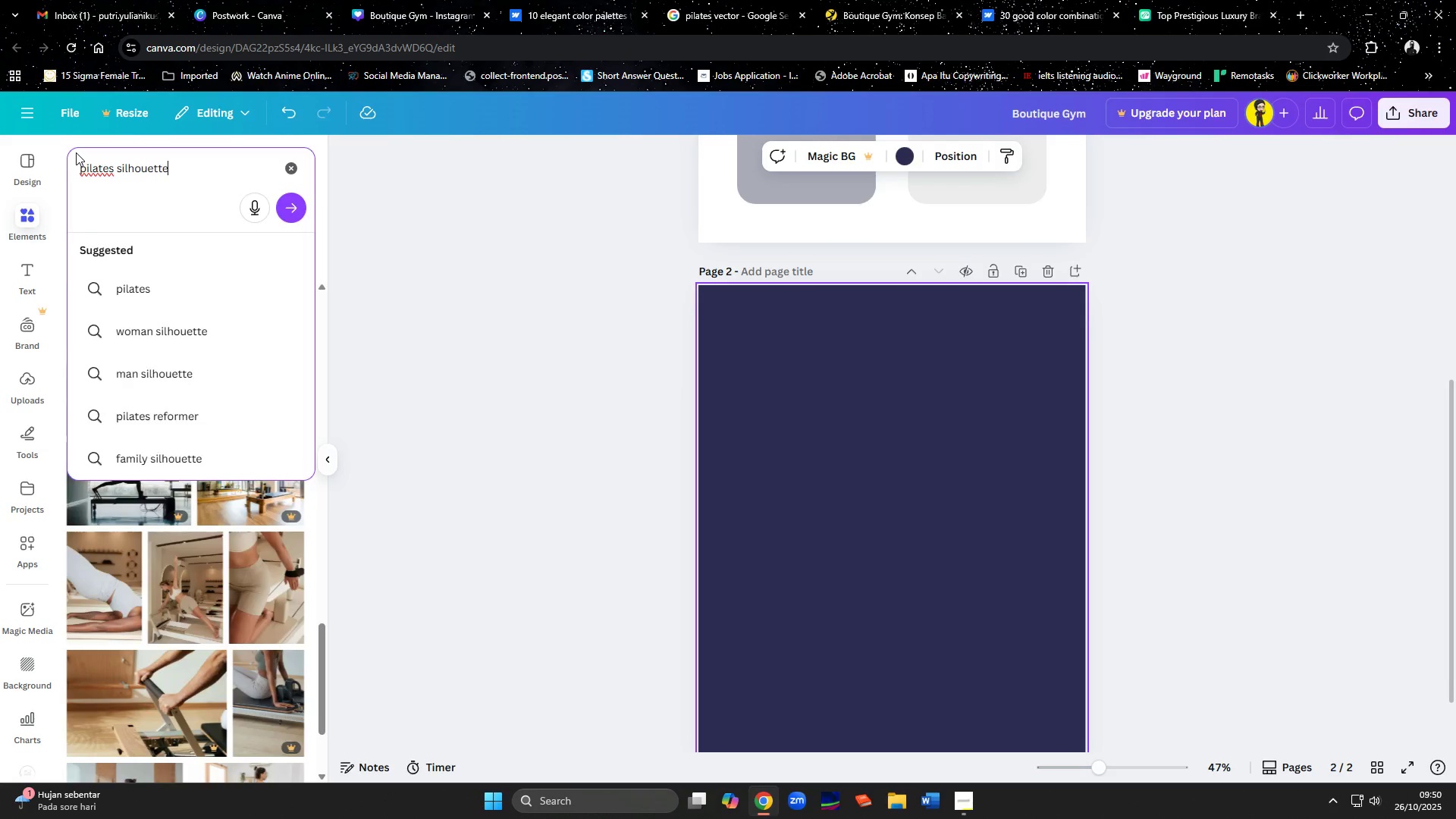 
key(Enter)
 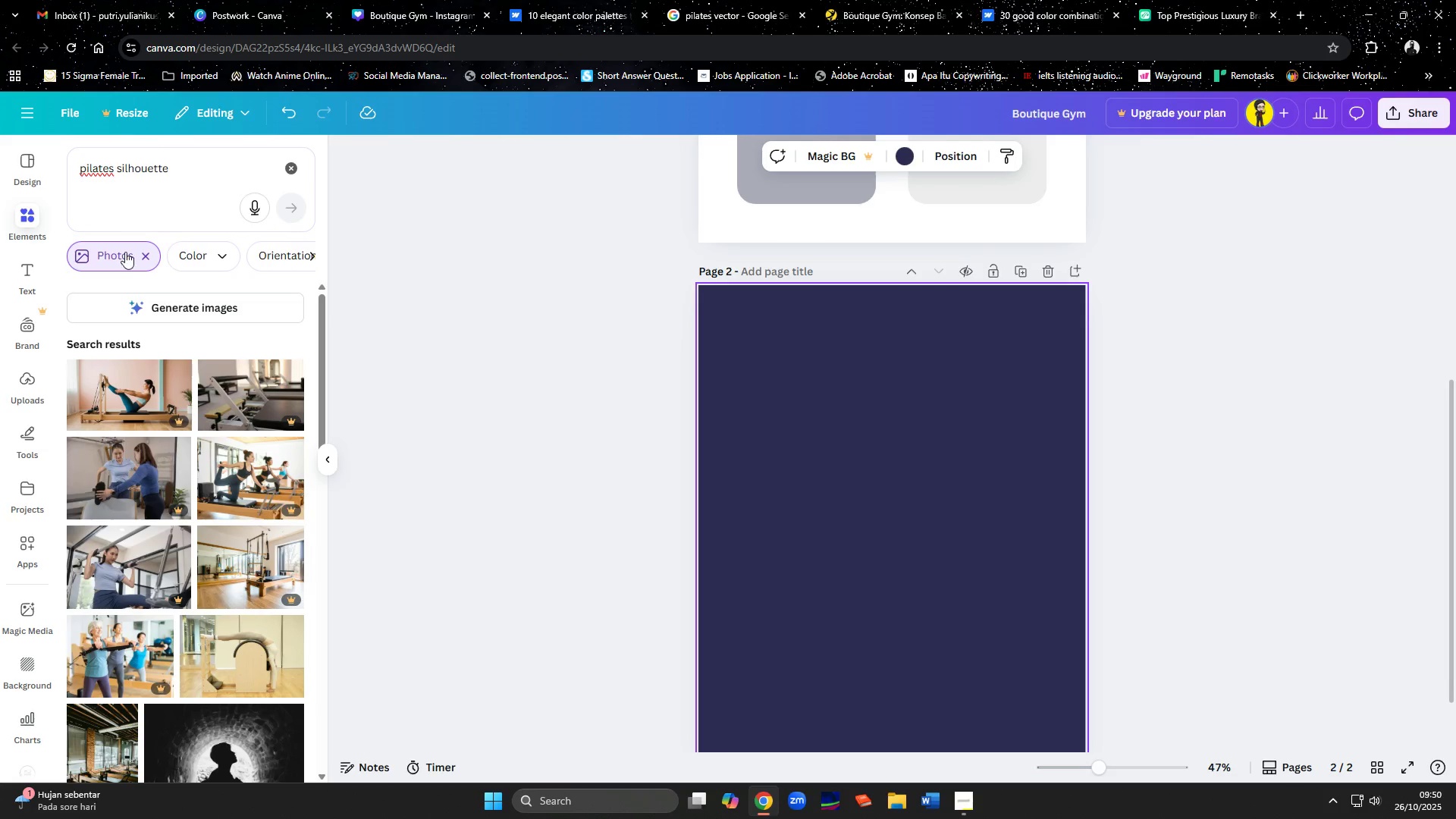 
left_click_drag(start_coordinate=[140, 259], to_coordinate=[144, 259])
 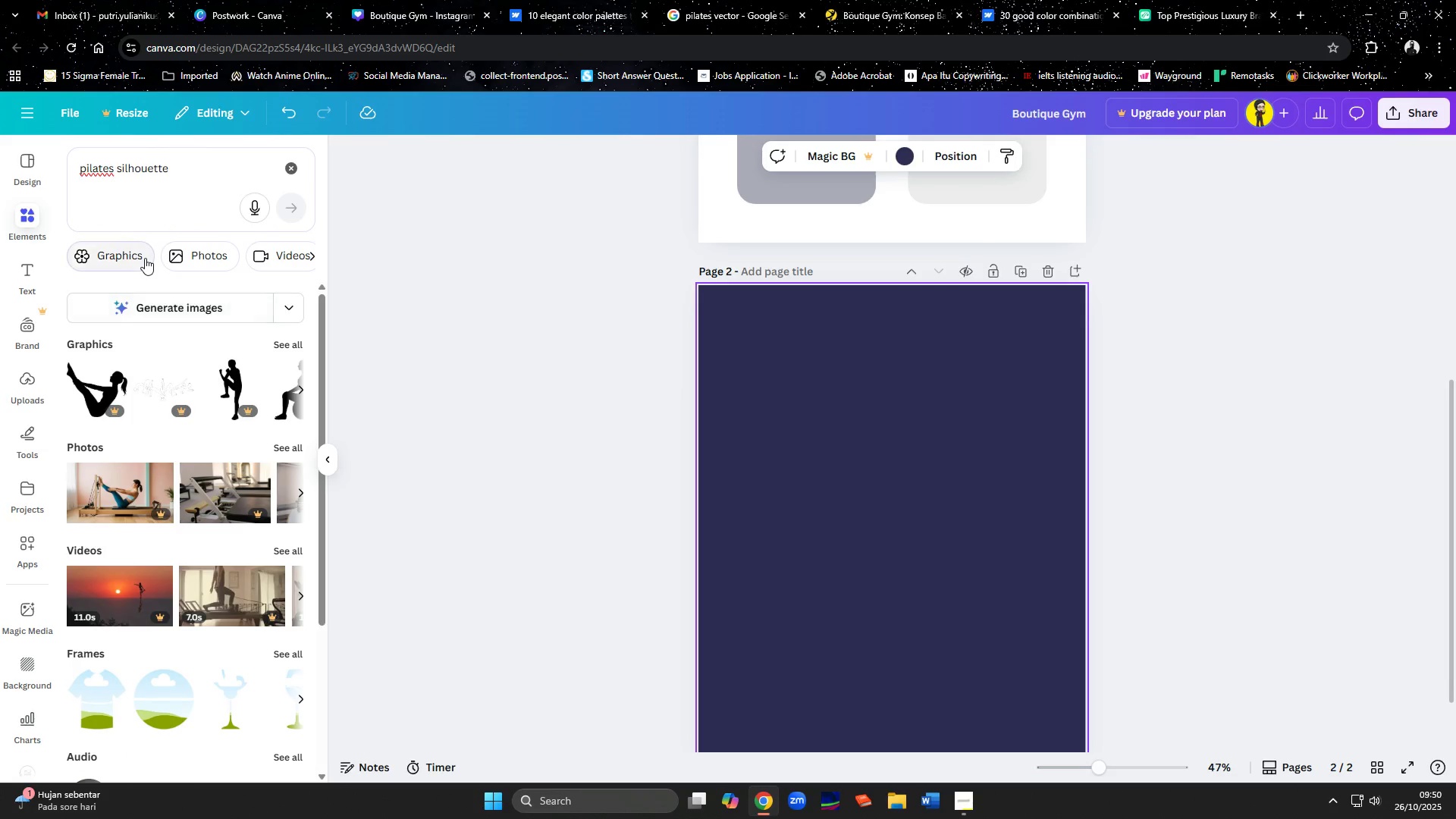 
left_click([145, 258])
 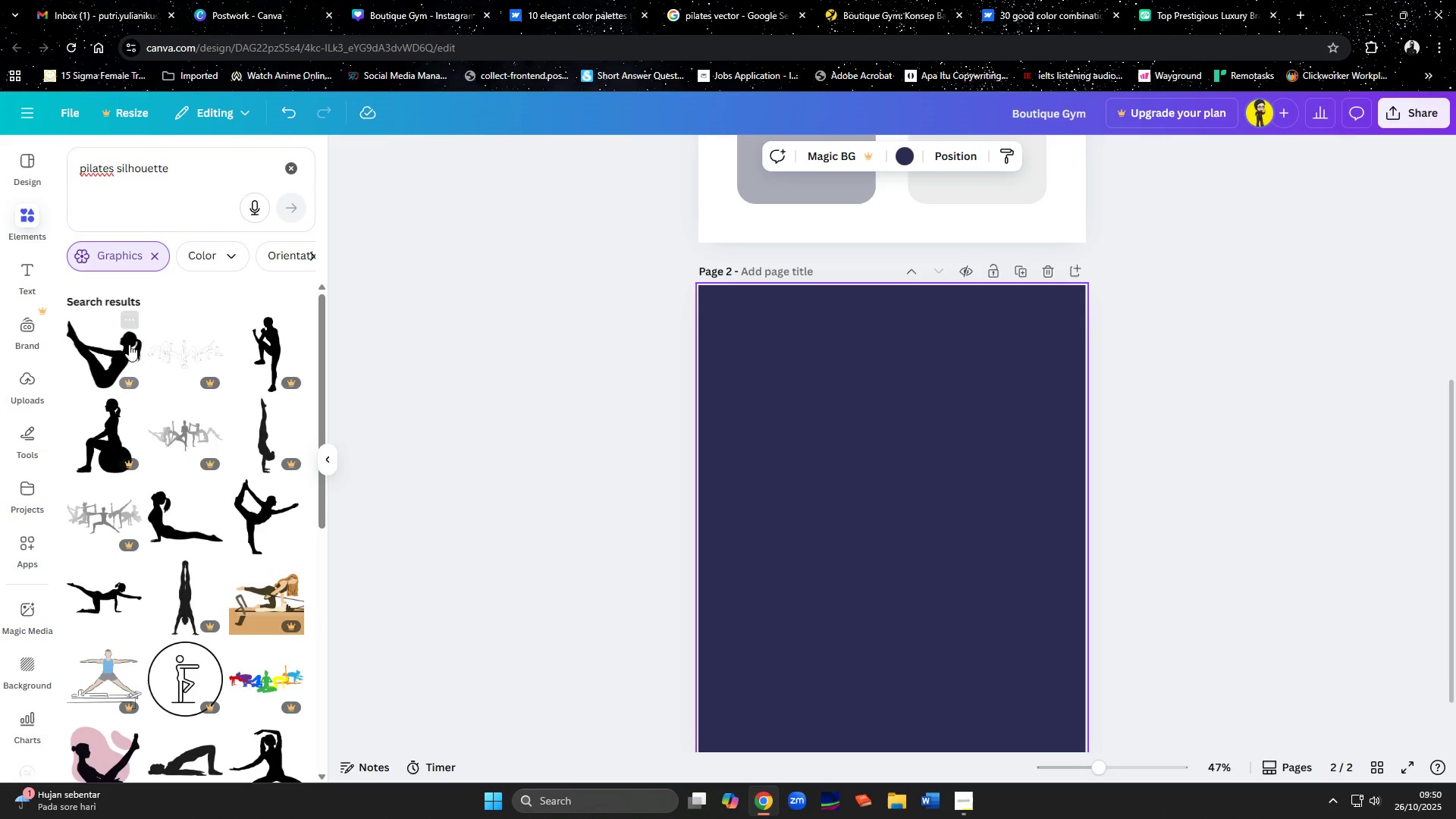 
wait(18.63)
 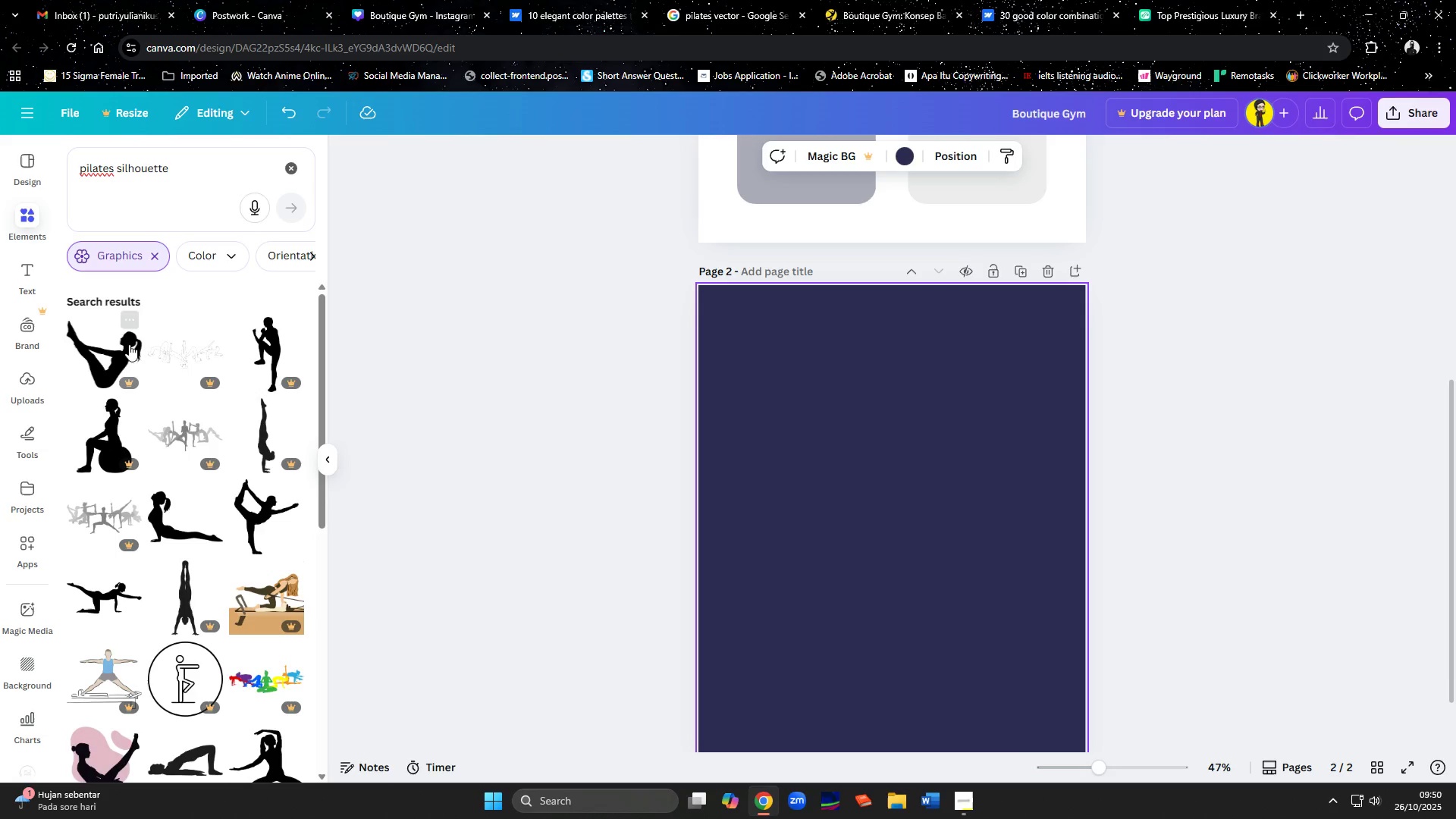 
scroll: coordinate [181, 512], scroll_direction: down, amount: 3.0
 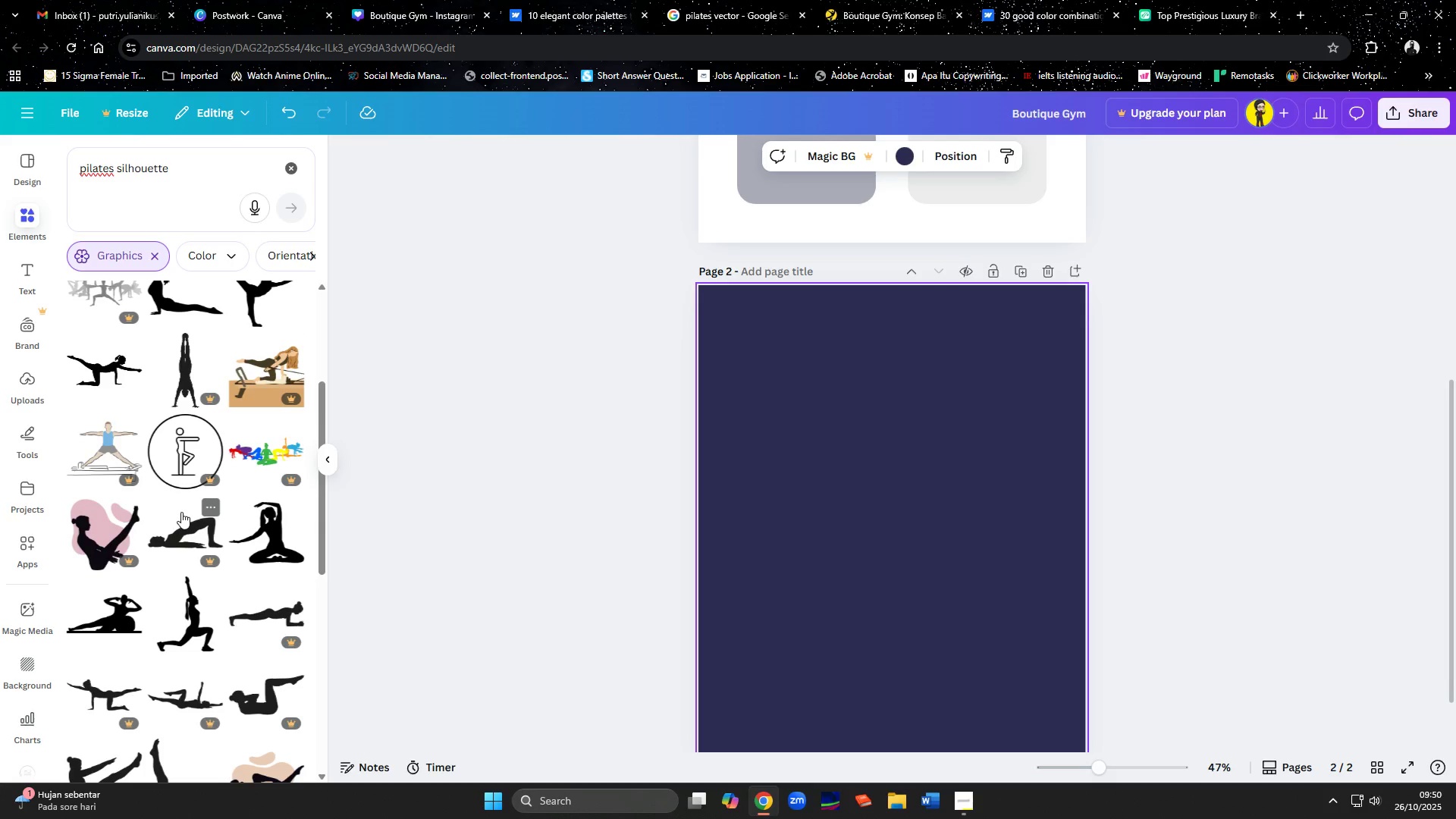 
wait(6.51)
 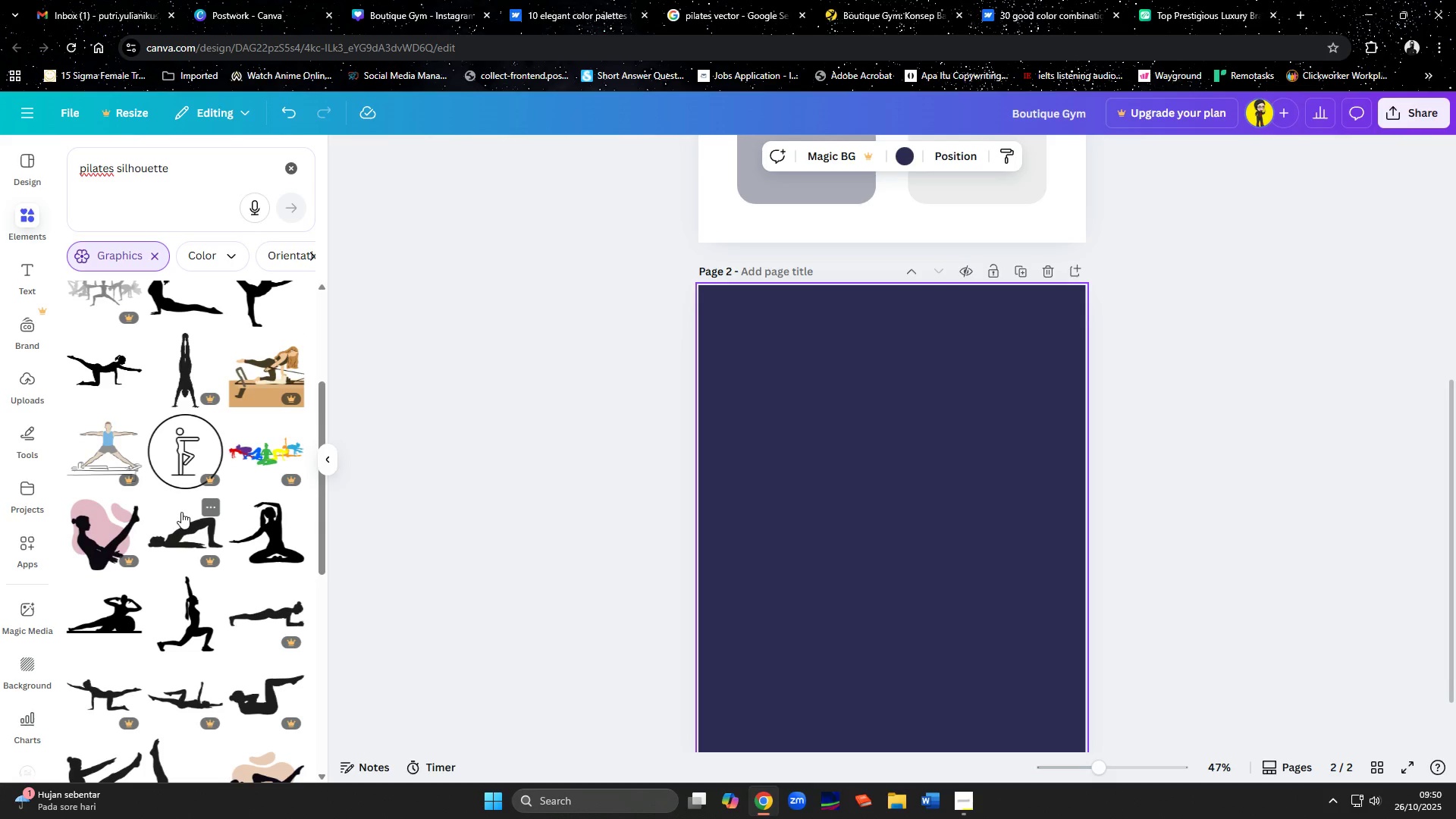 
scroll: coordinate [181, 512], scroll_direction: down, amount: 1.0
 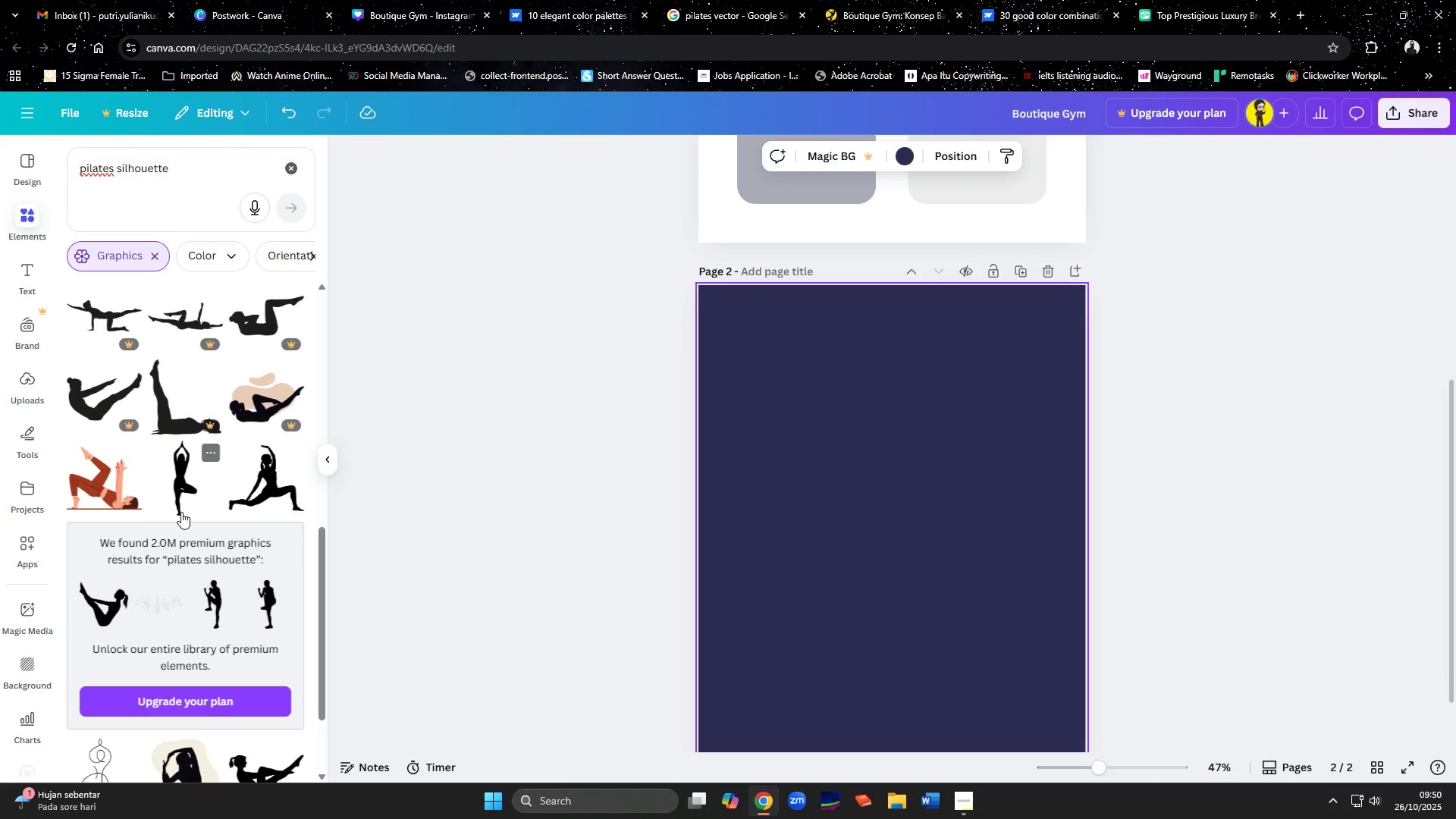 
wait(7.46)
 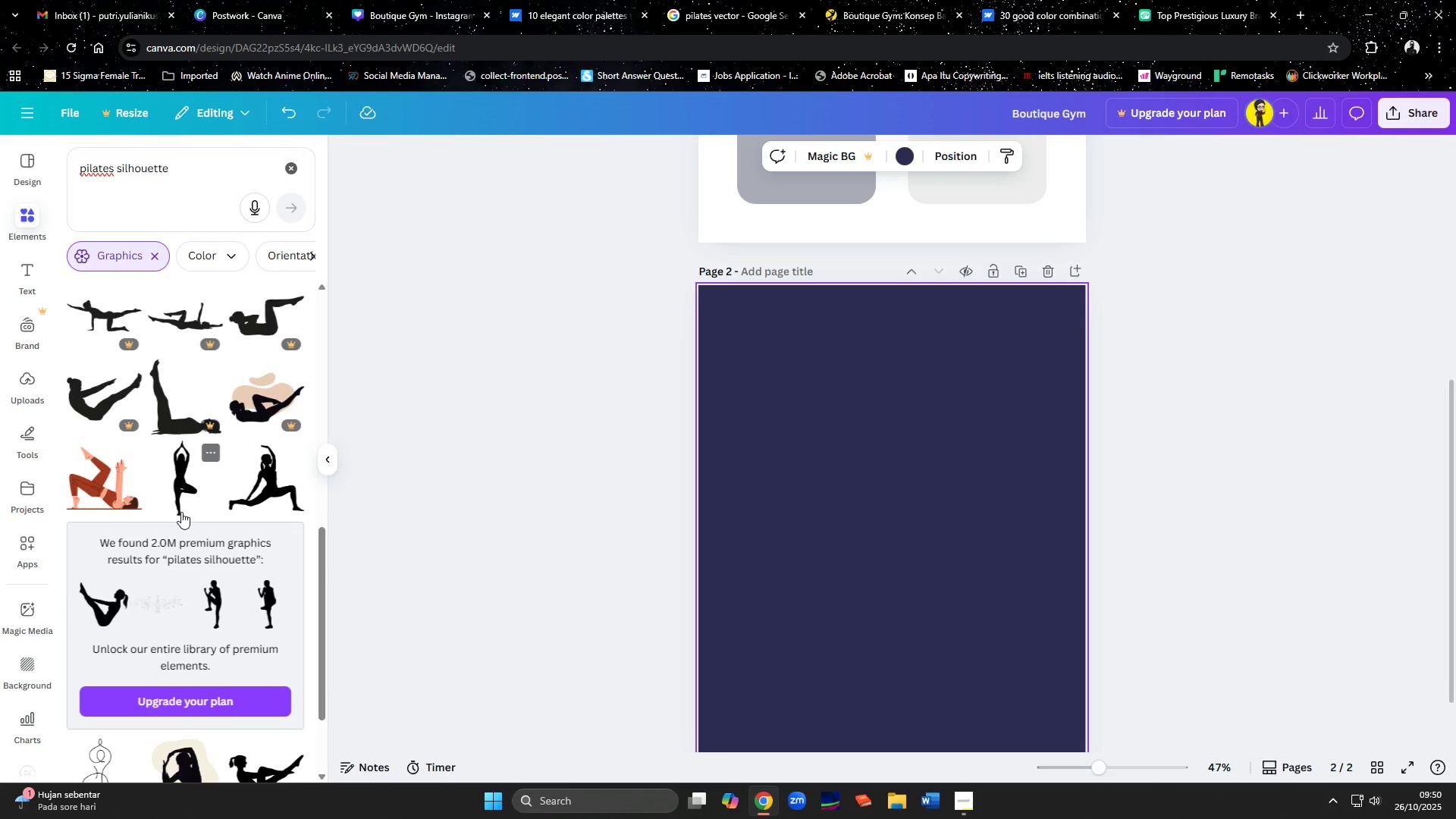 
left_click([181, 512])
 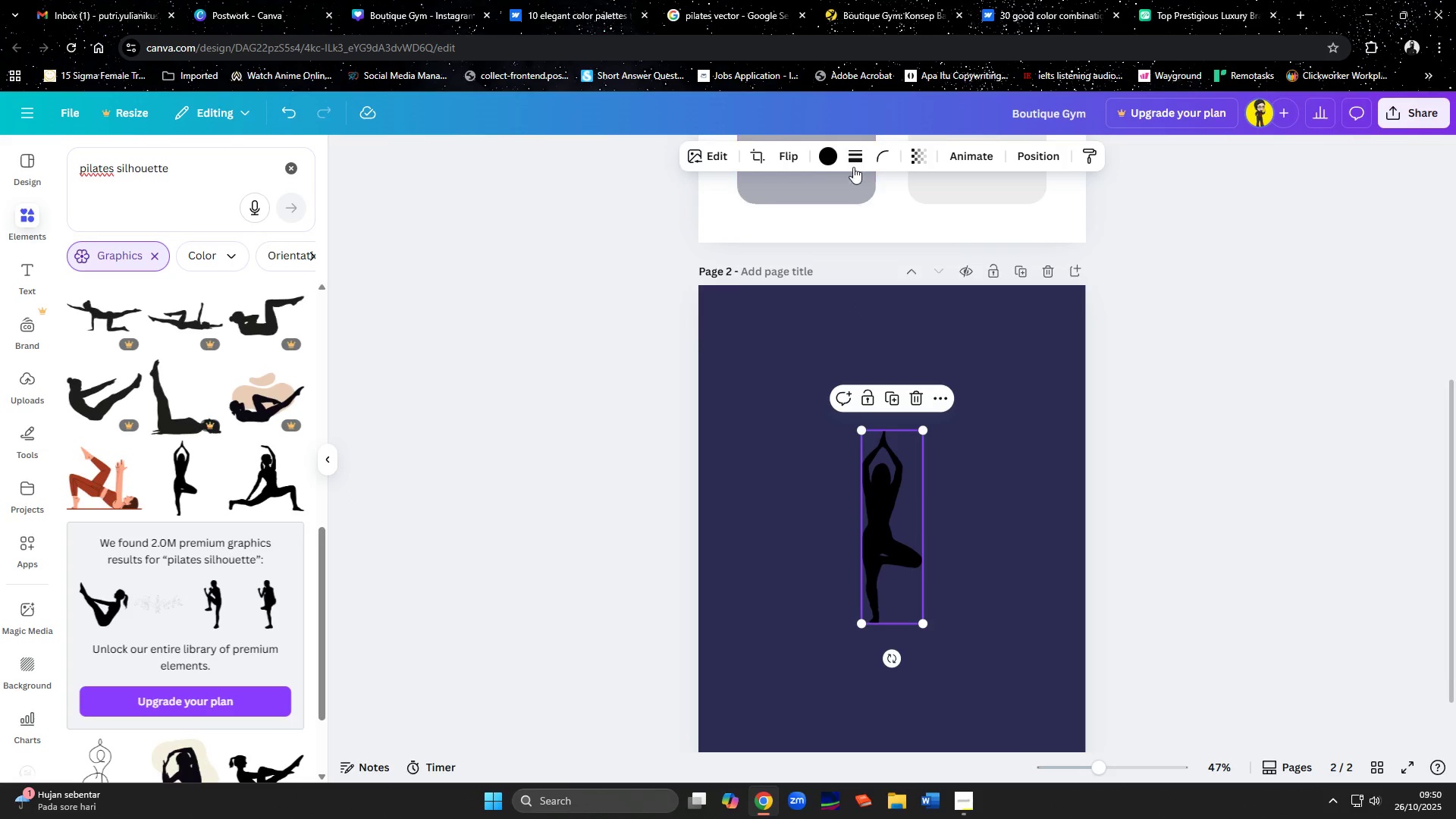 
left_click([817, 151])
 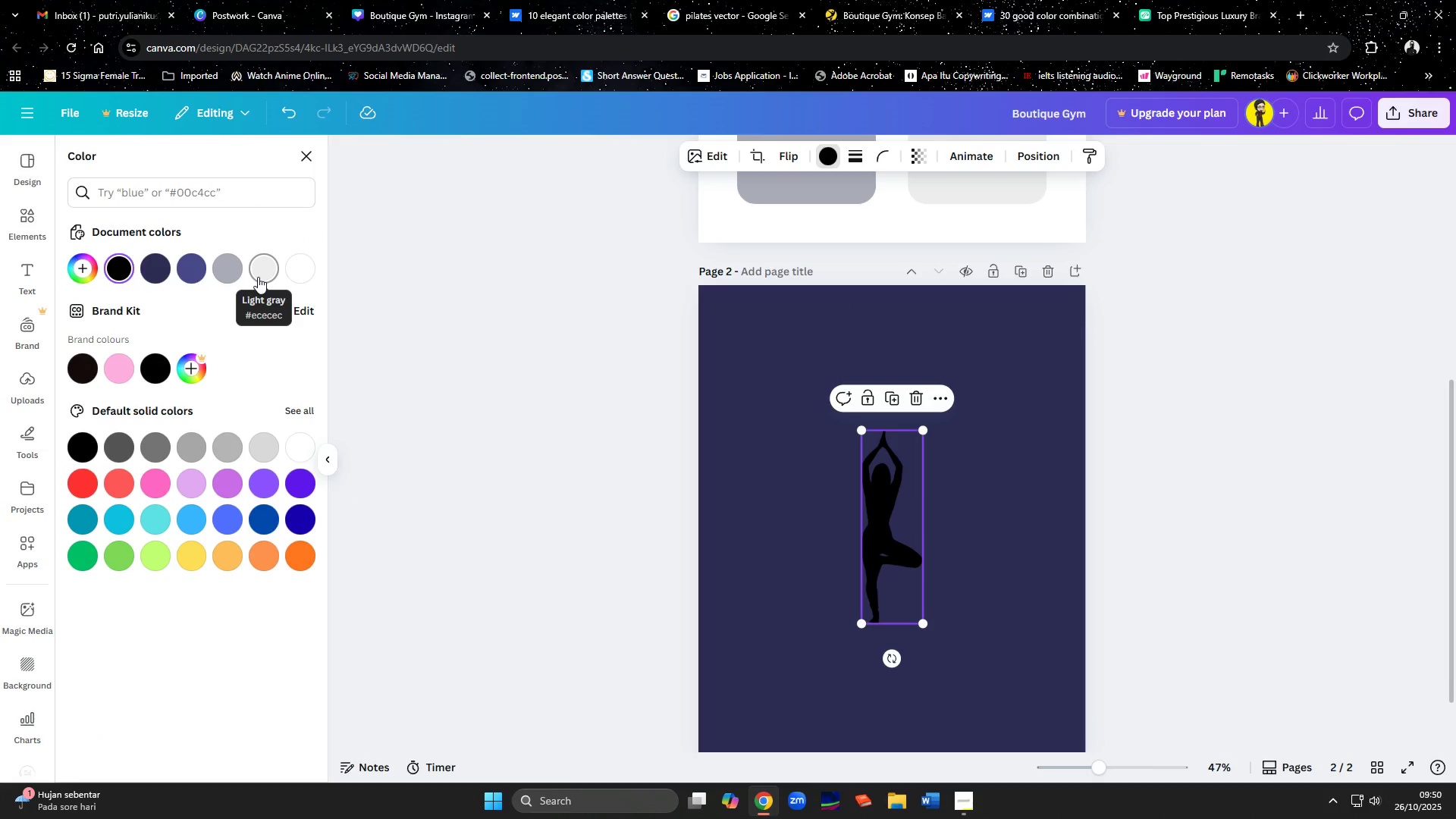 
left_click([258, 277])
 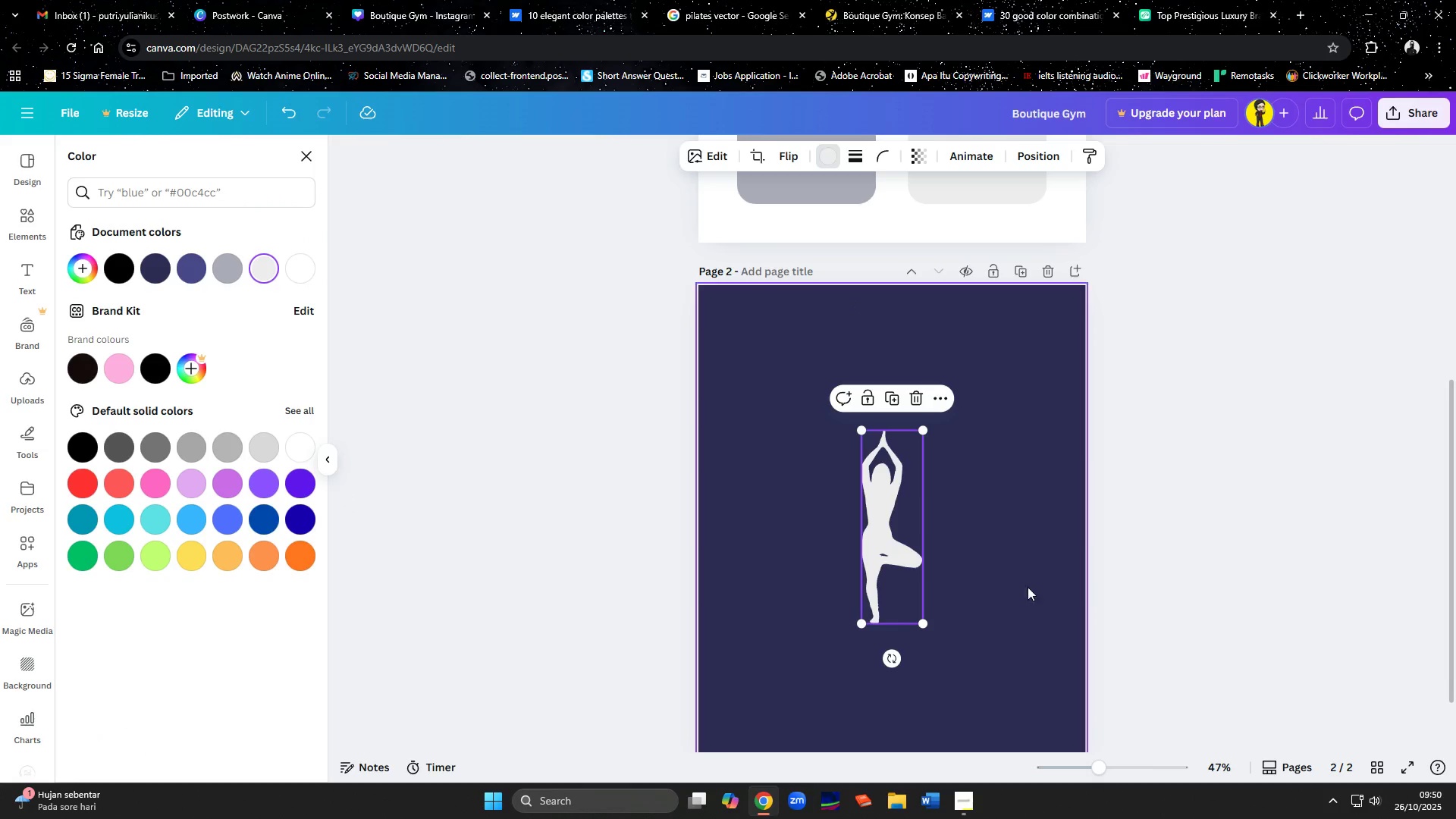 
left_click([1012, 585])
 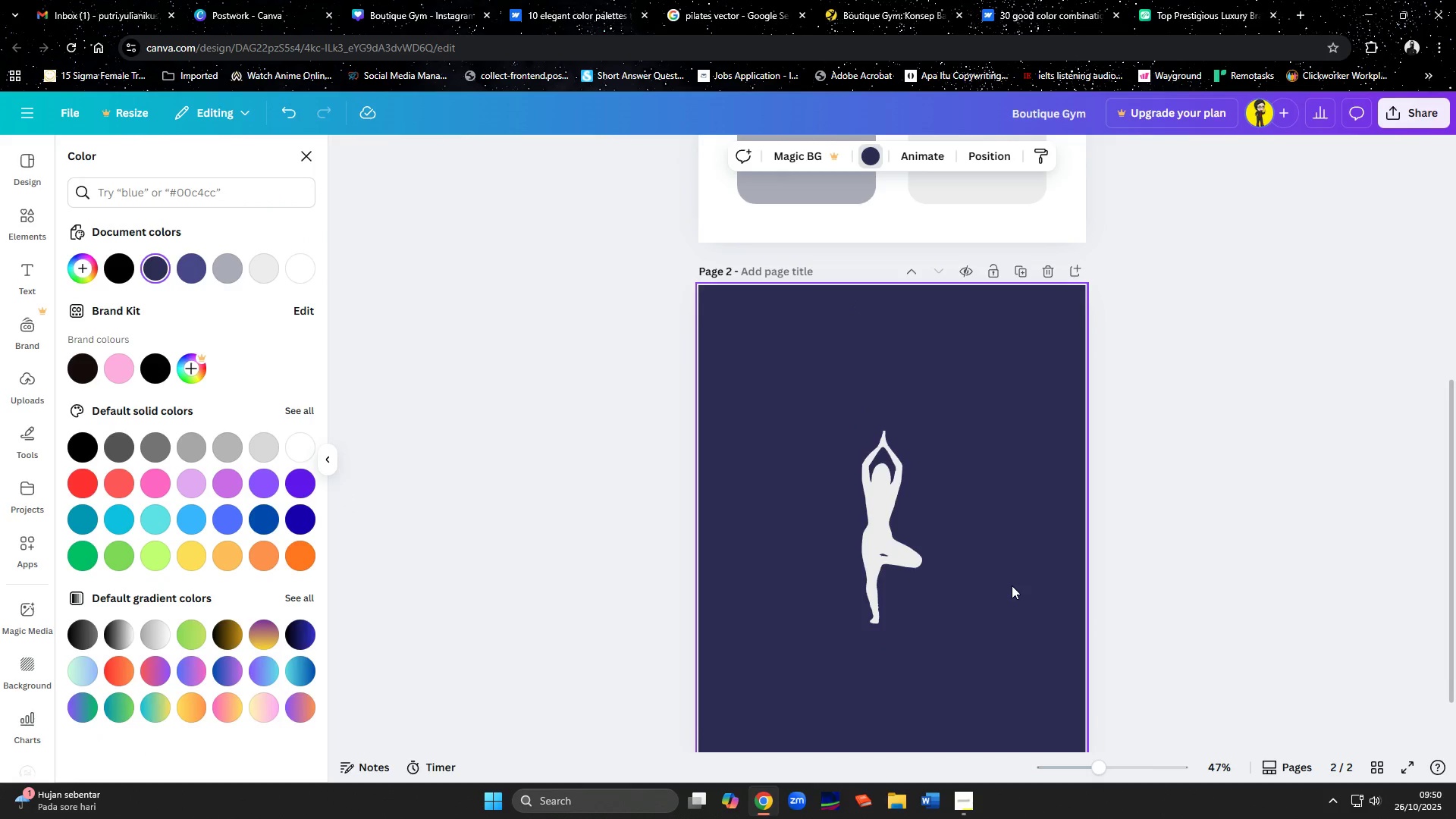 
scroll: coordinate [1012, 524], scroll_direction: down, amount: 2.0
 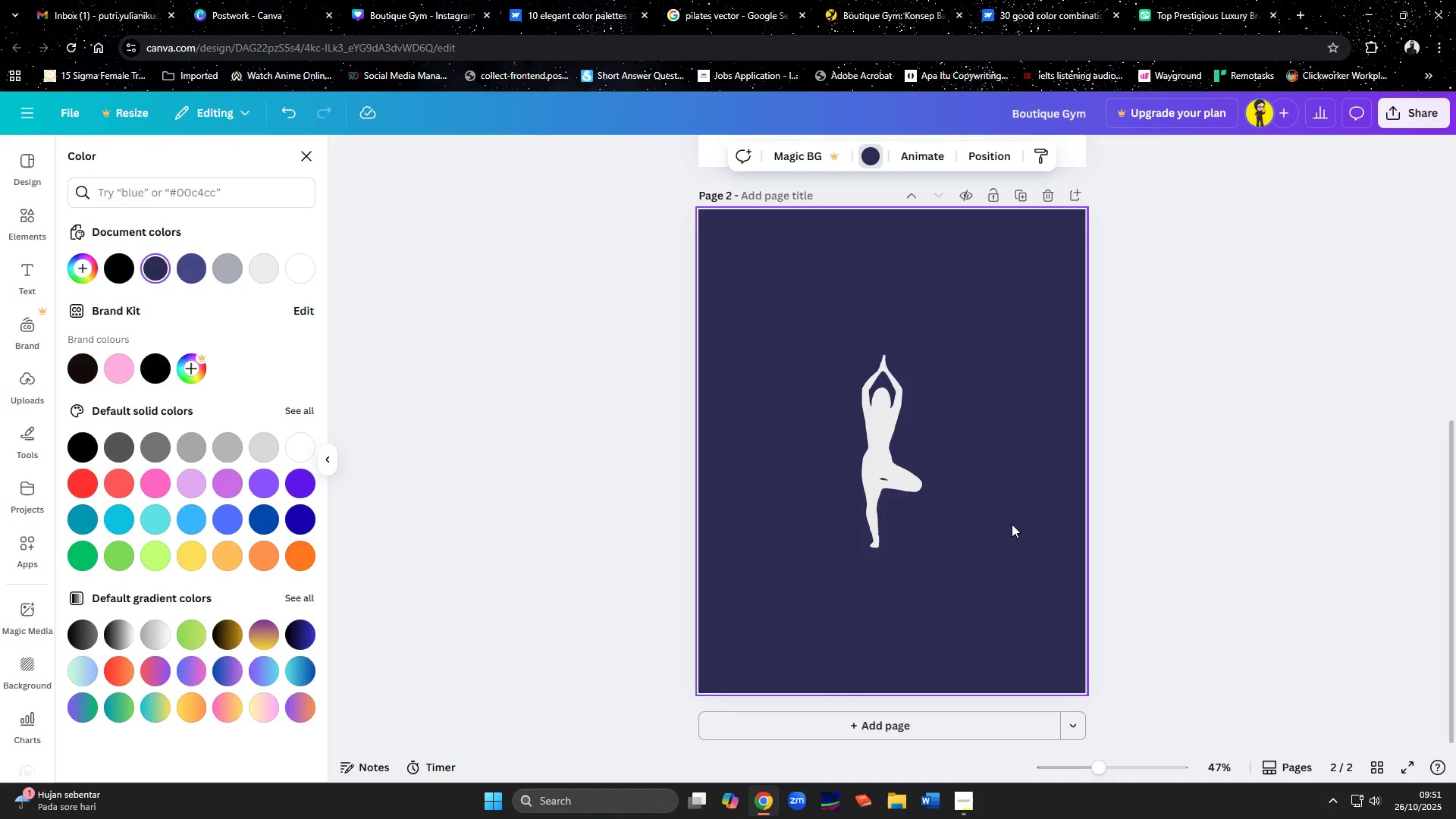 
wait(35.4)
 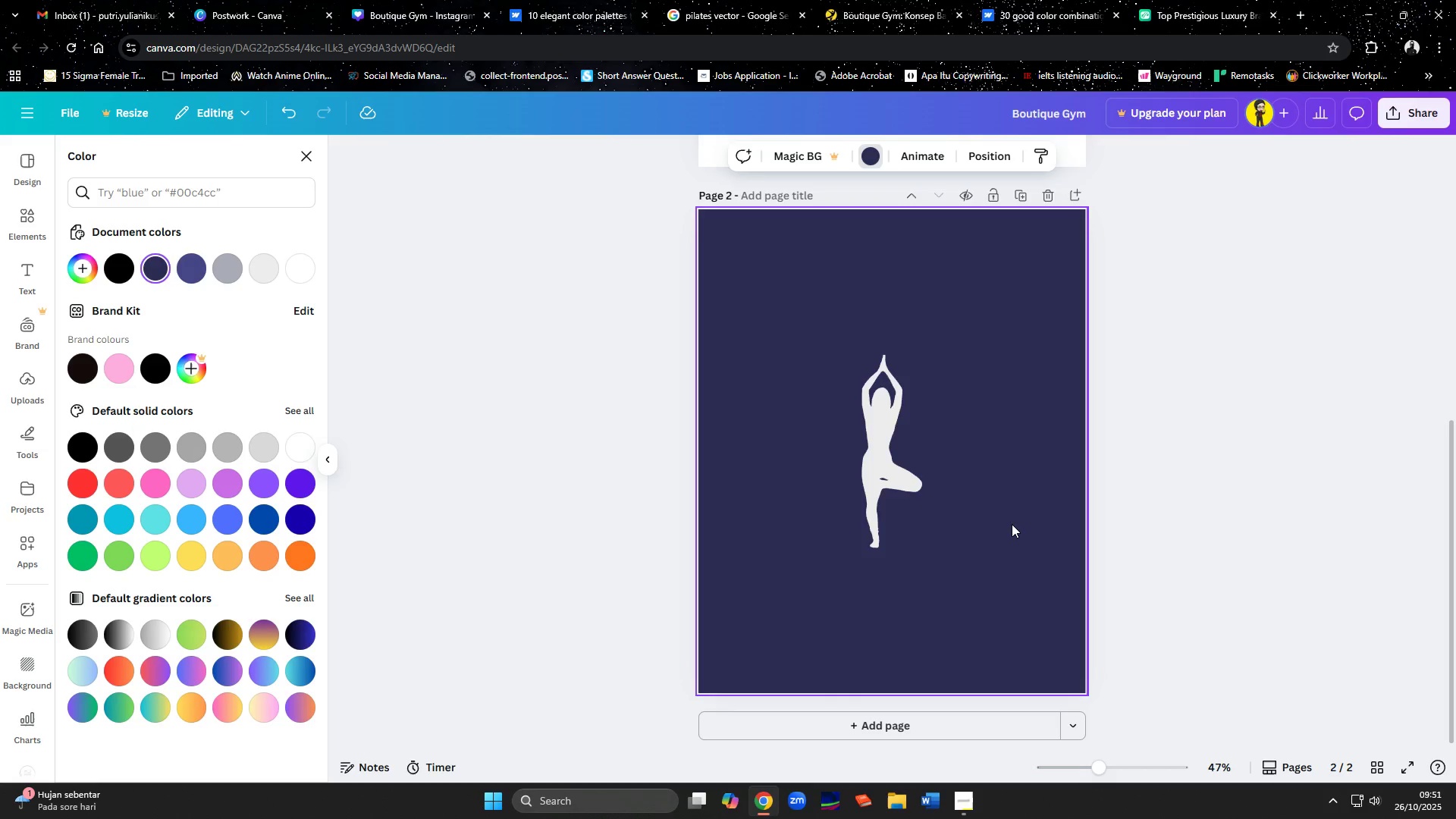 
left_click([23, 219])
 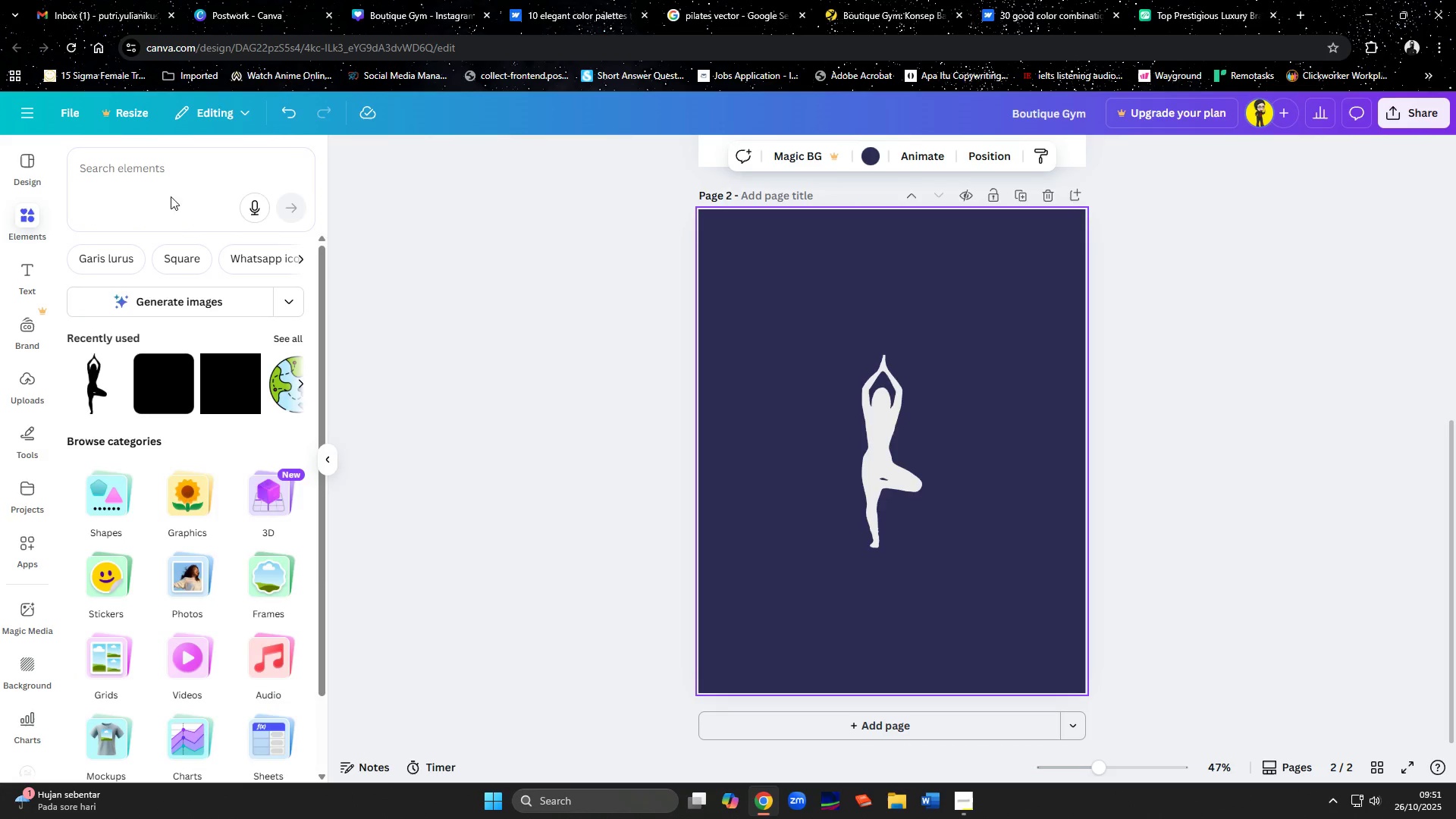 
left_click([174, 179])
 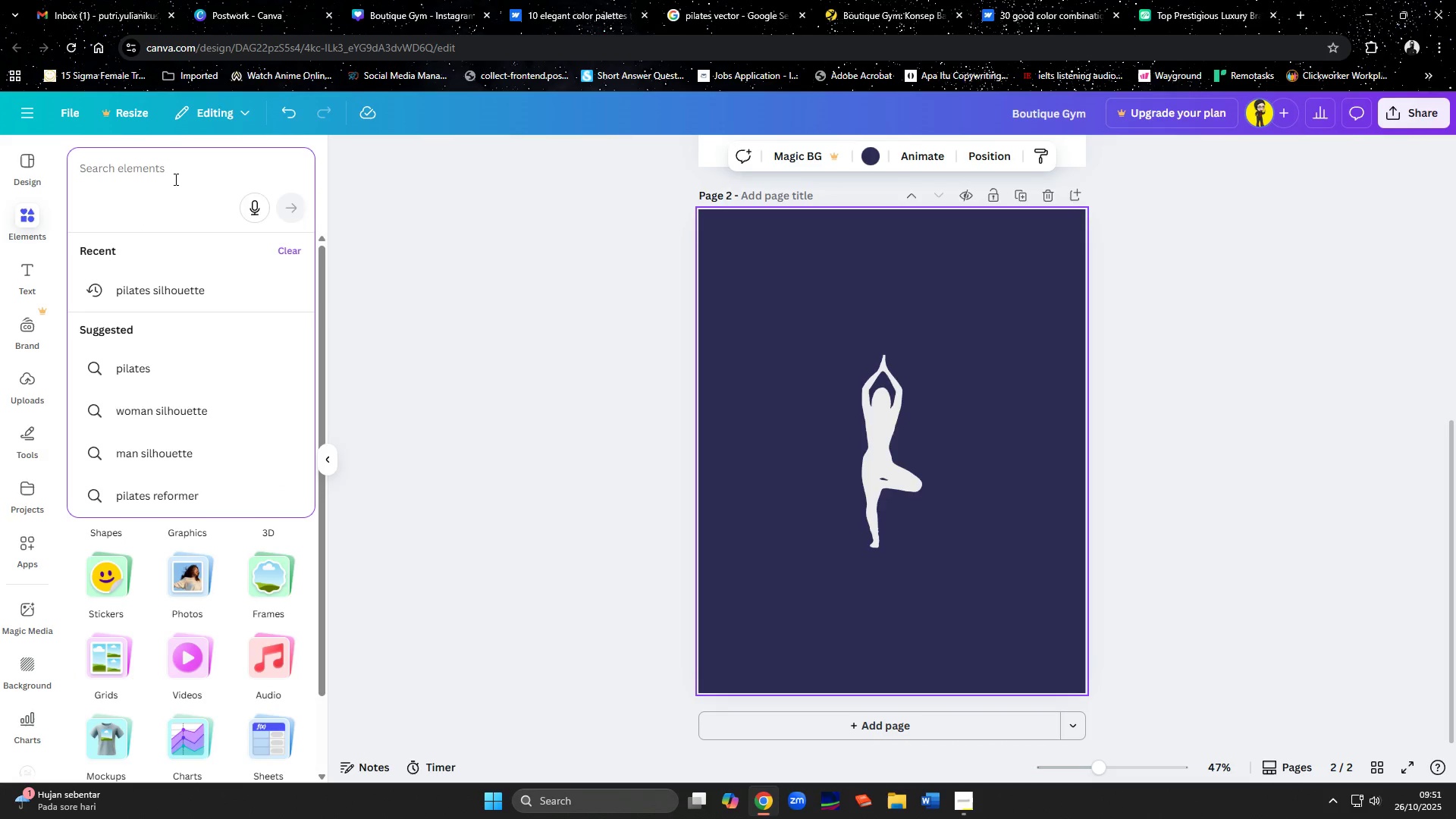 
wait(6.59)
 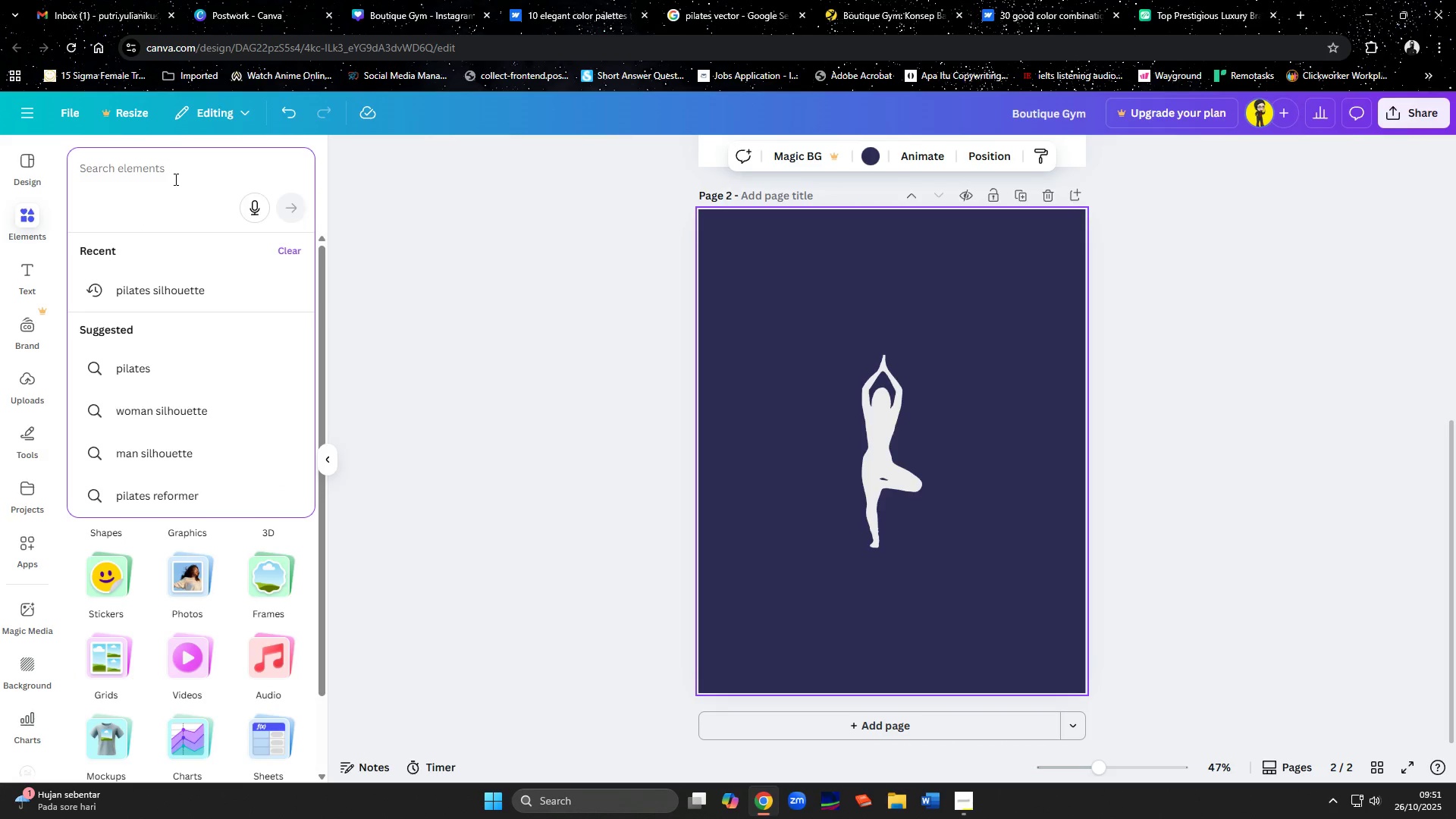 
type(tree pose yuoga)
key(Backspace)
key(Backspace)
key(Backspace)
key(Backspace)
type(oga)
 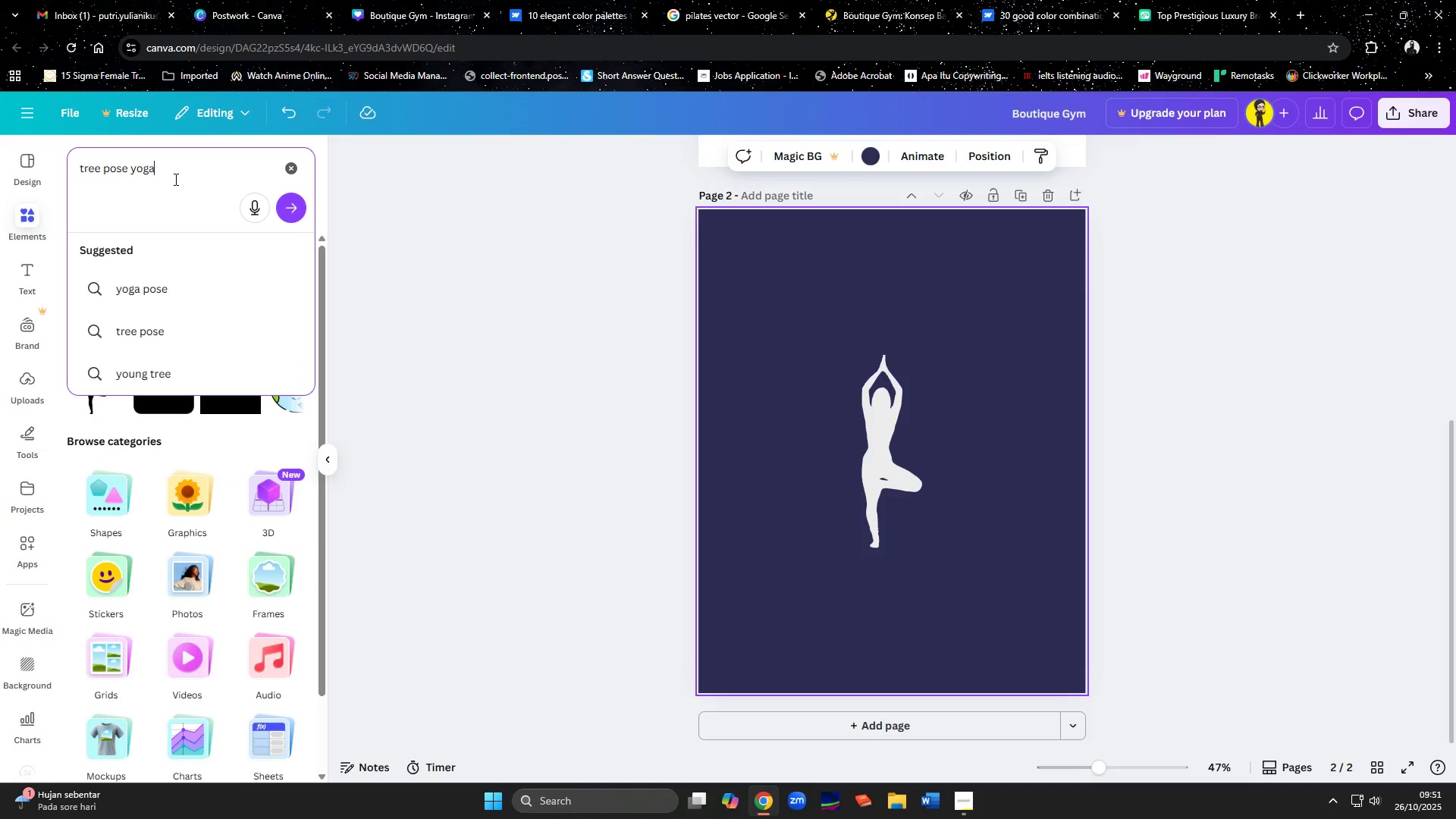 
key(Enter)
 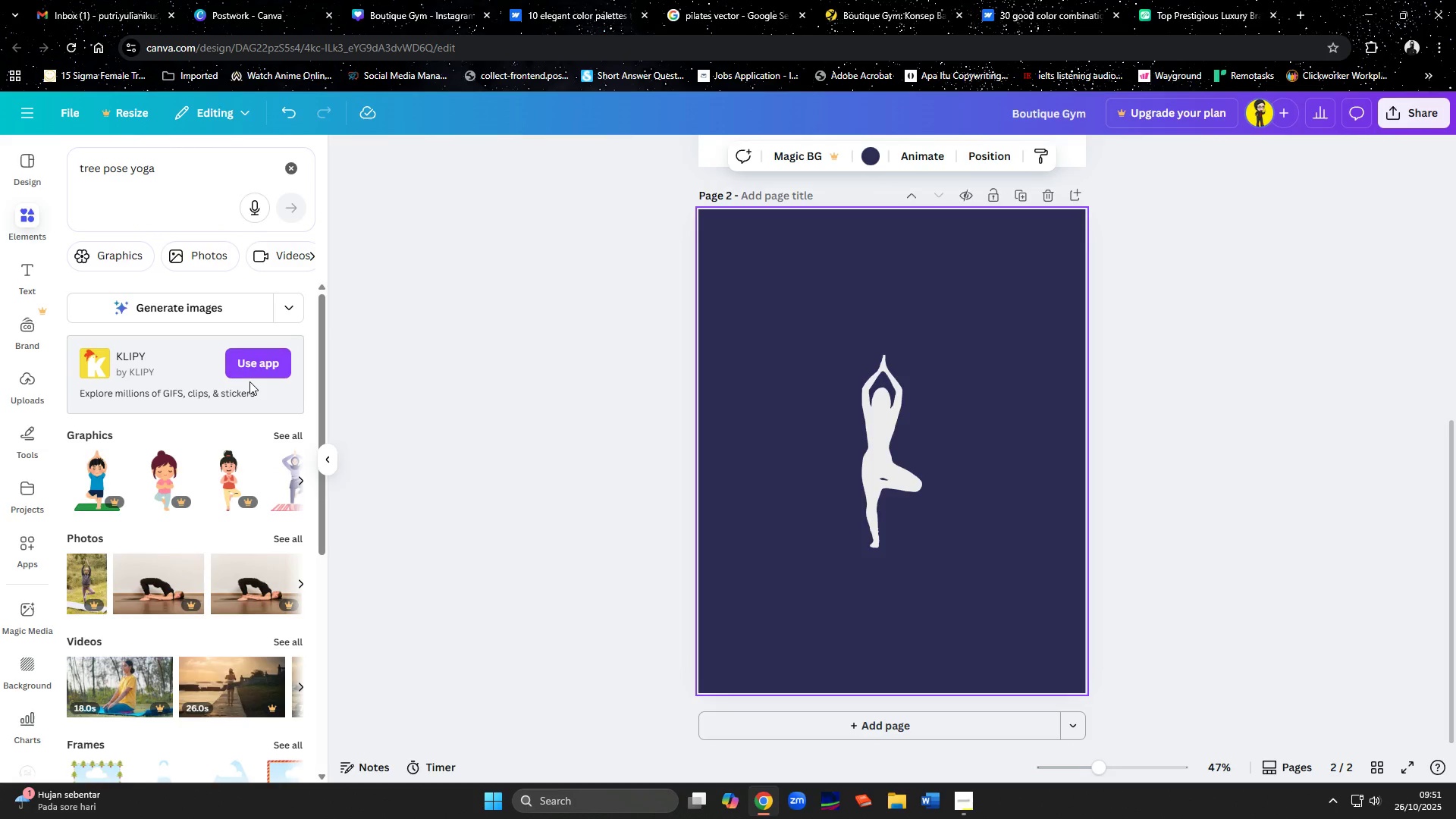 
left_click([276, 441])
 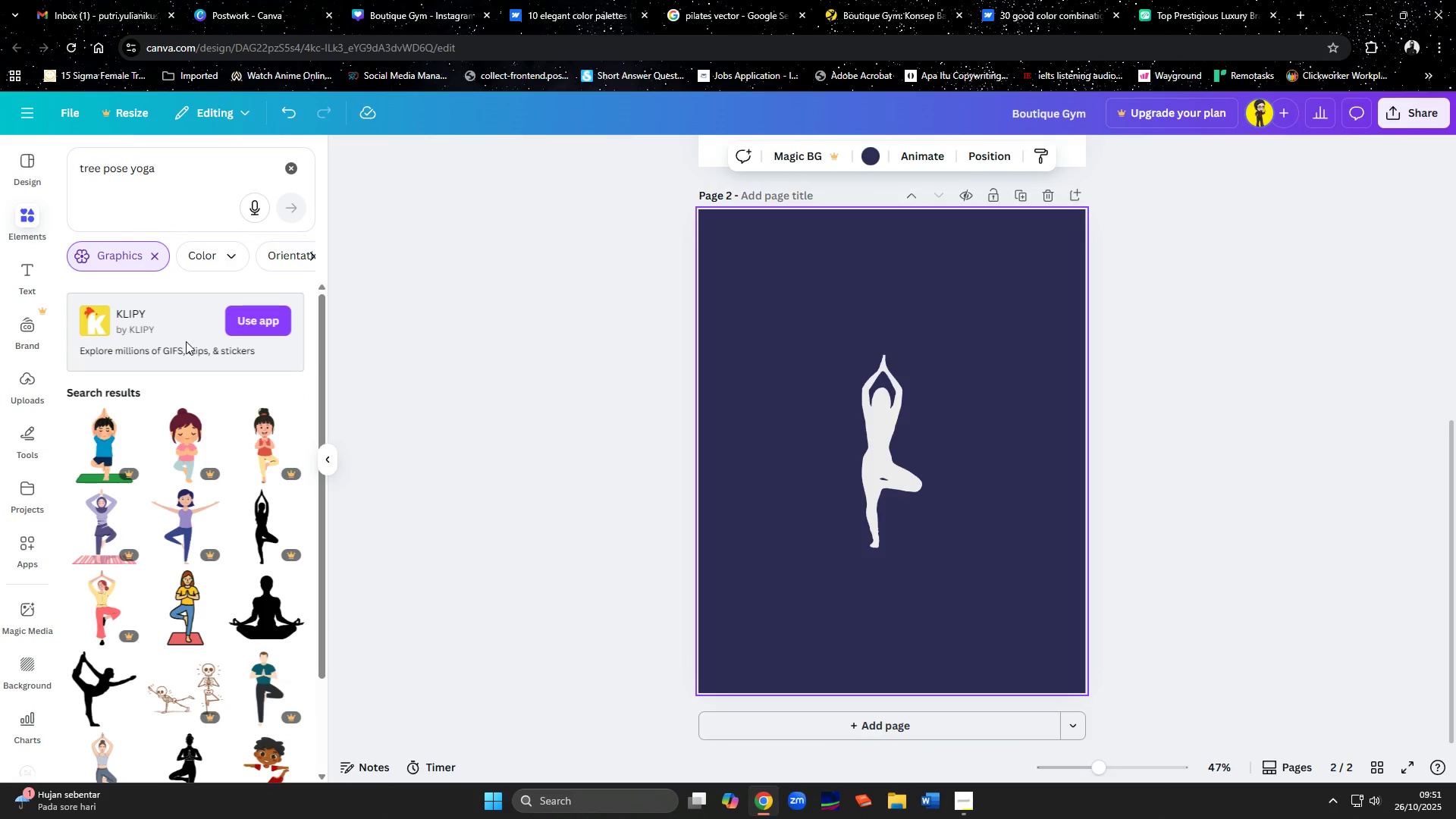 
scroll: coordinate [171, 696], scroll_direction: down, amount: 2.0
 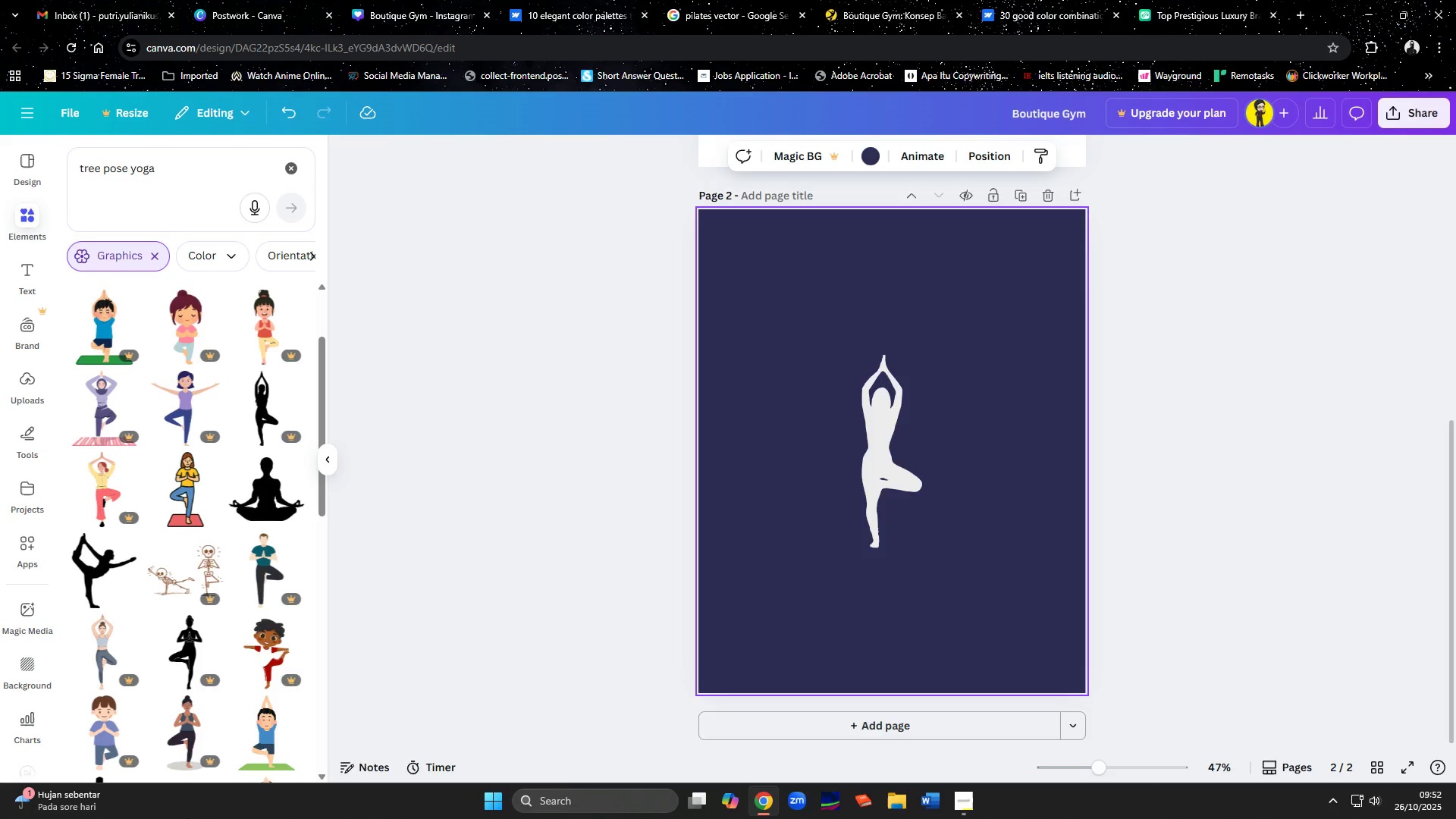 
wait(20.95)
 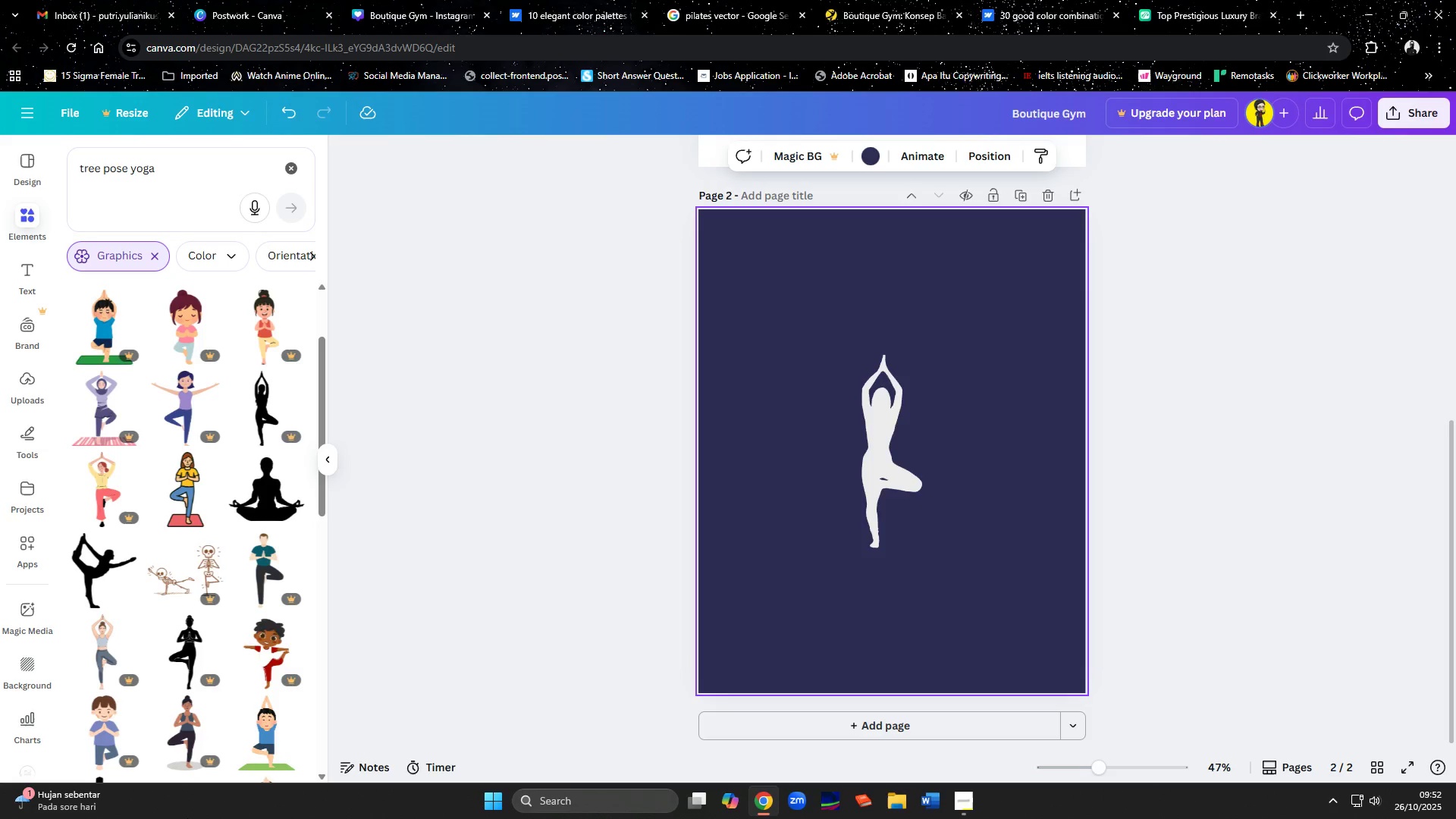 
left_click_drag(start_coordinate=[126, 170], to_coordinate=[35, 178])
 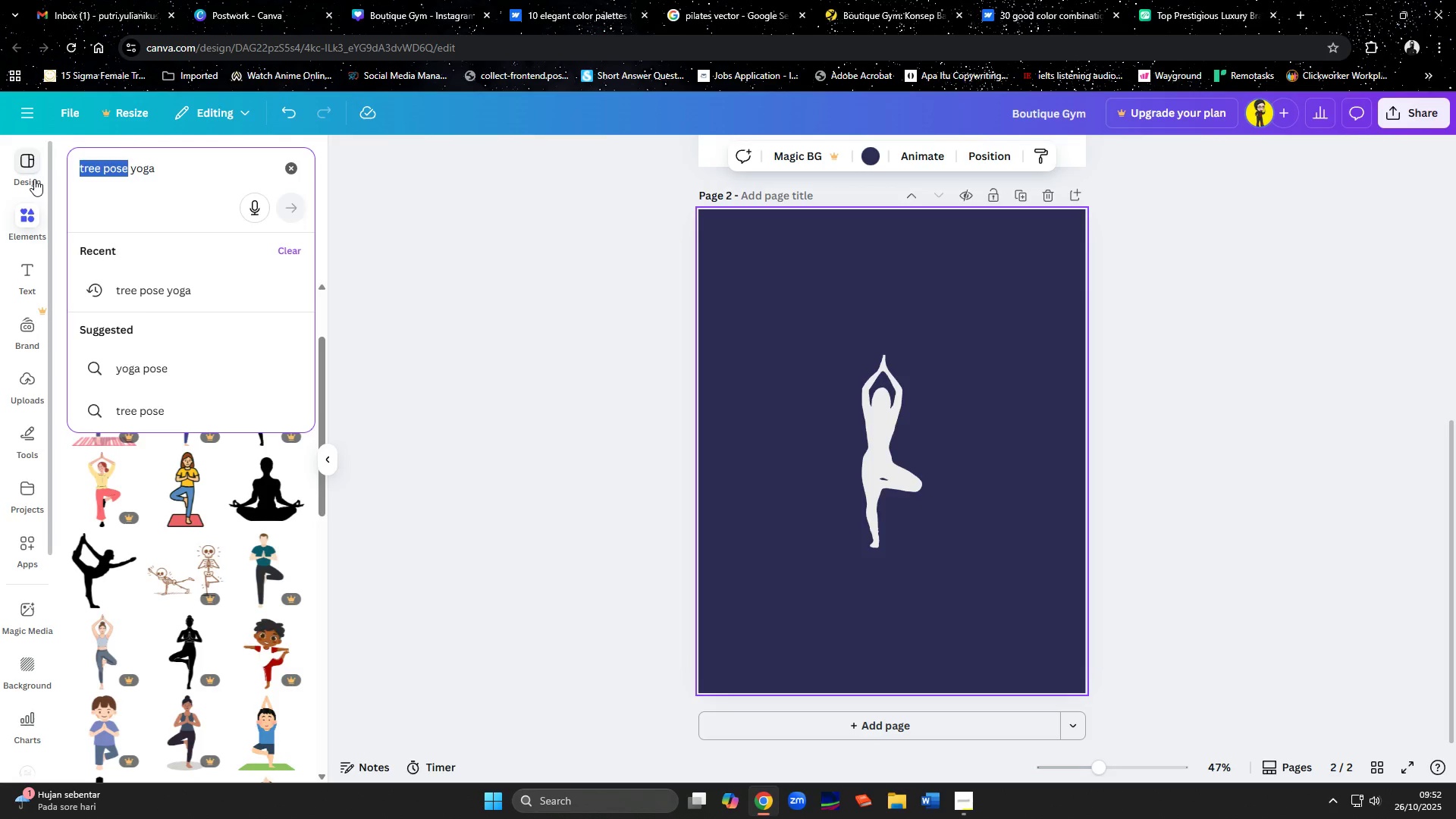 
type(downward dog)
 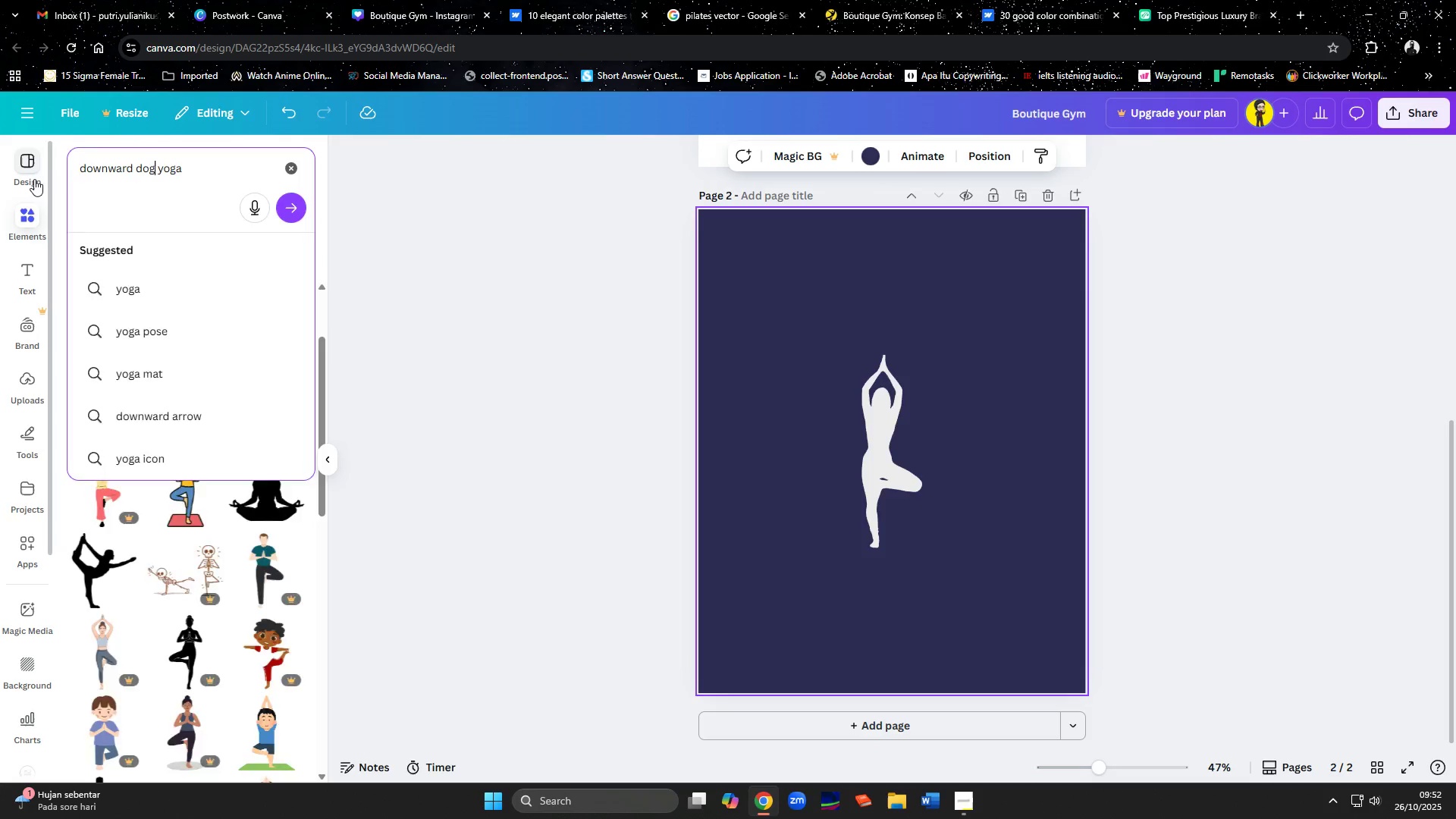 
key(Enter)
 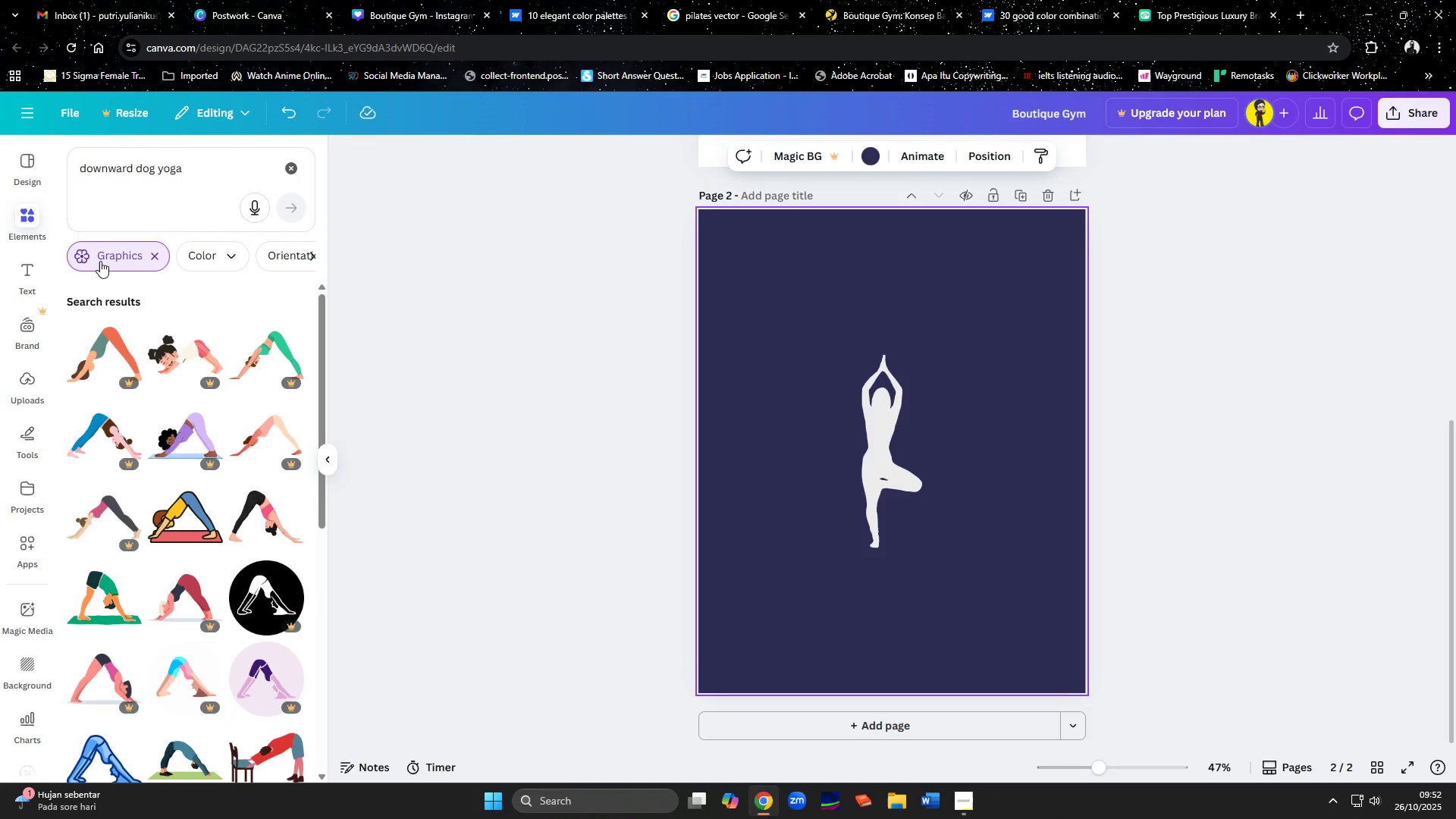 
scroll: coordinate [176, 508], scroll_direction: down, amount: 3.0
 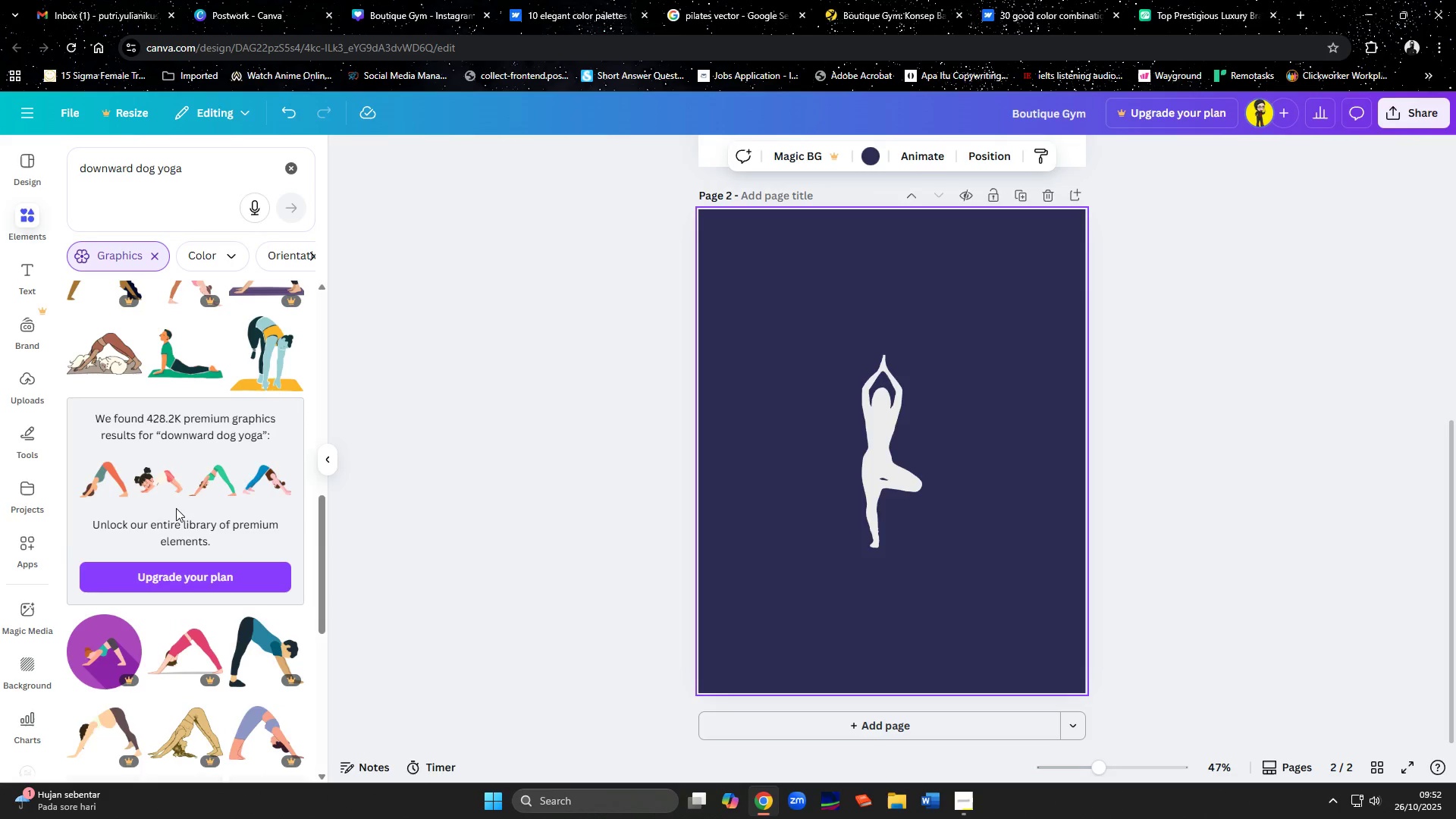 
scroll: coordinate [175, 508], scroll_direction: up, amount: 8.0
 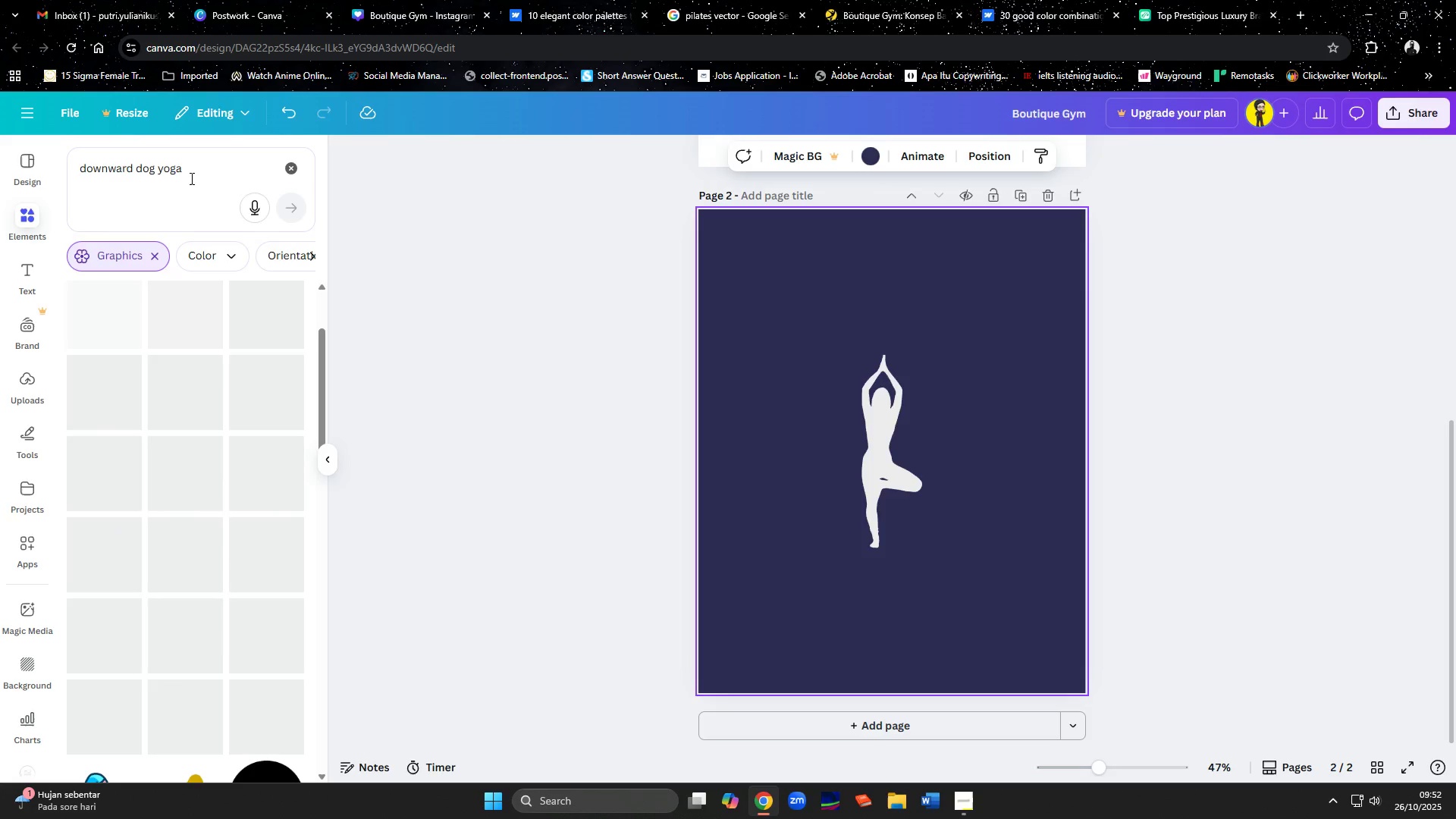 
left_click([192, 177])
 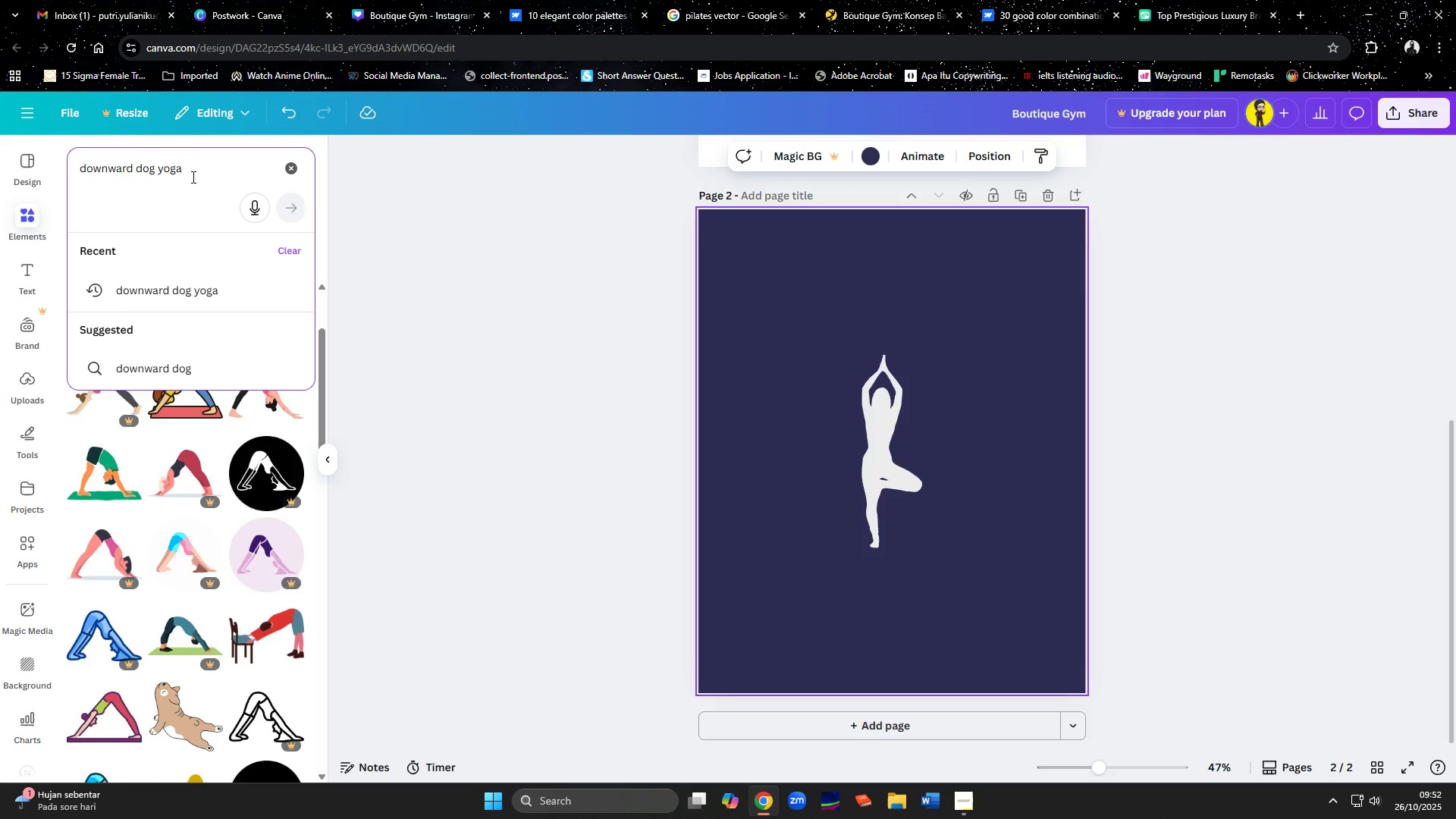 
type( silhouette)
 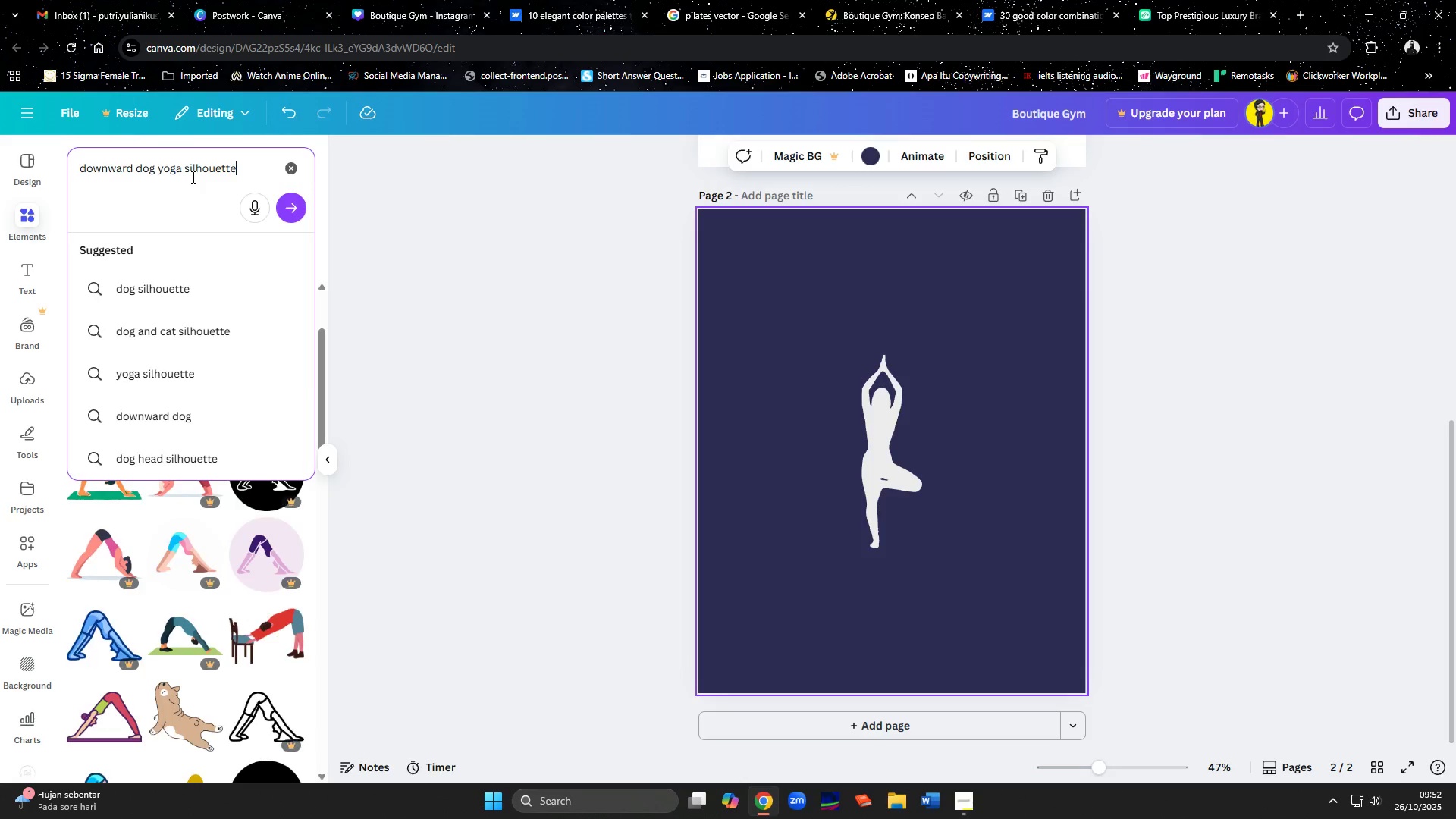 
key(Enter)
 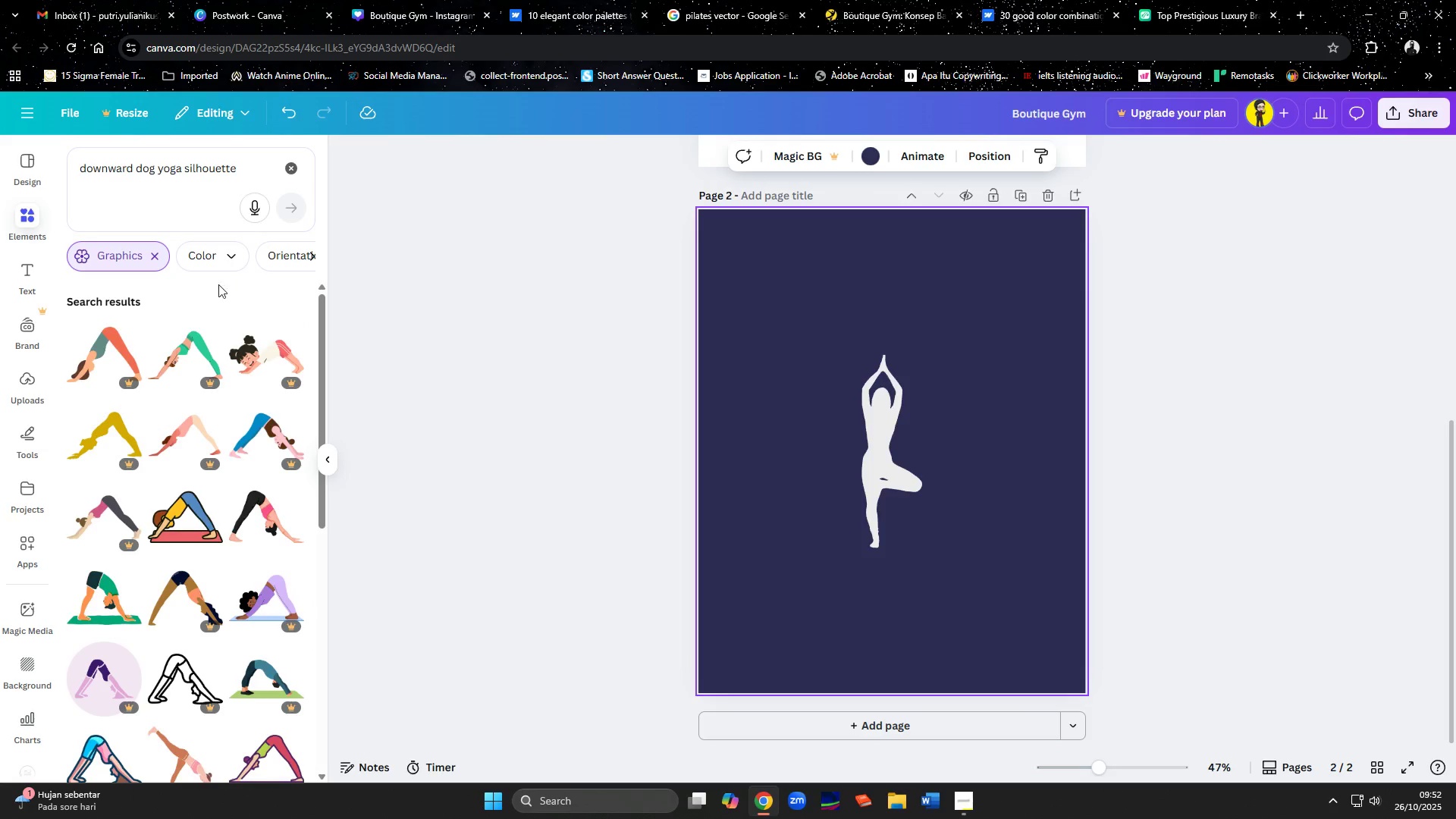 
scroll: coordinate [155, 347], scroll_direction: down, amount: 4.0
 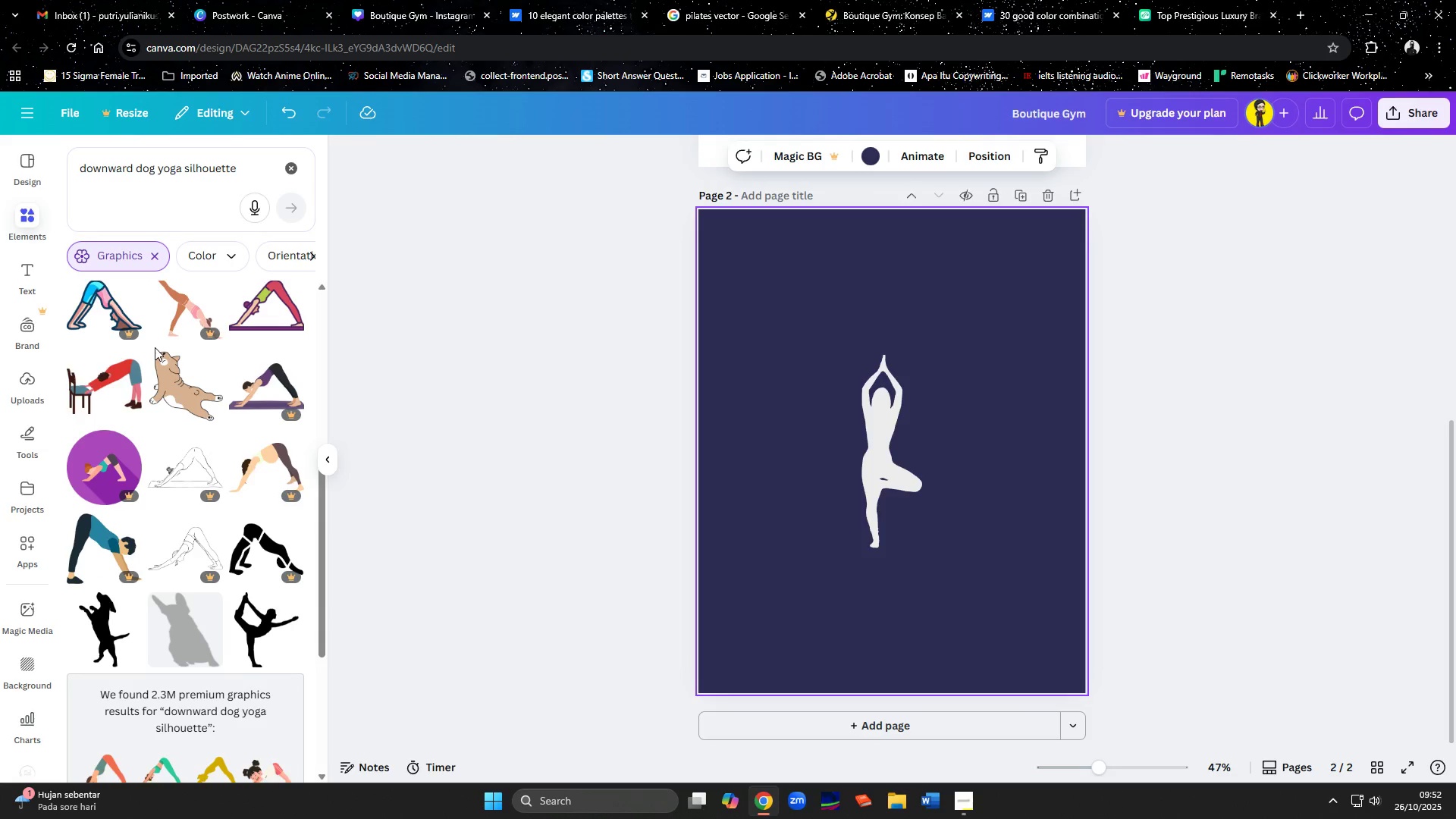 
wait(6.51)
 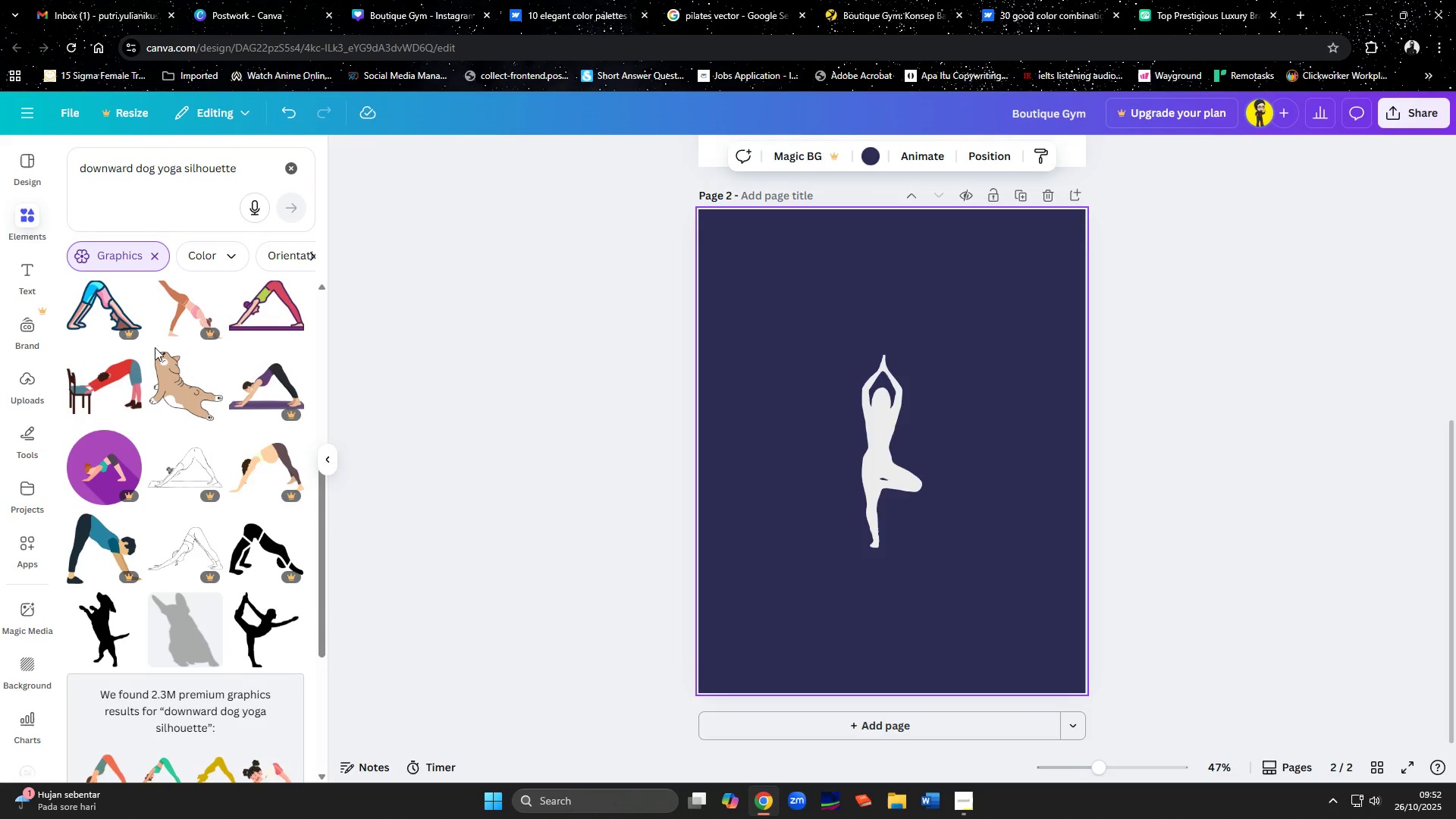 
scroll: coordinate [160, 351], scroll_direction: down, amount: 9.0
 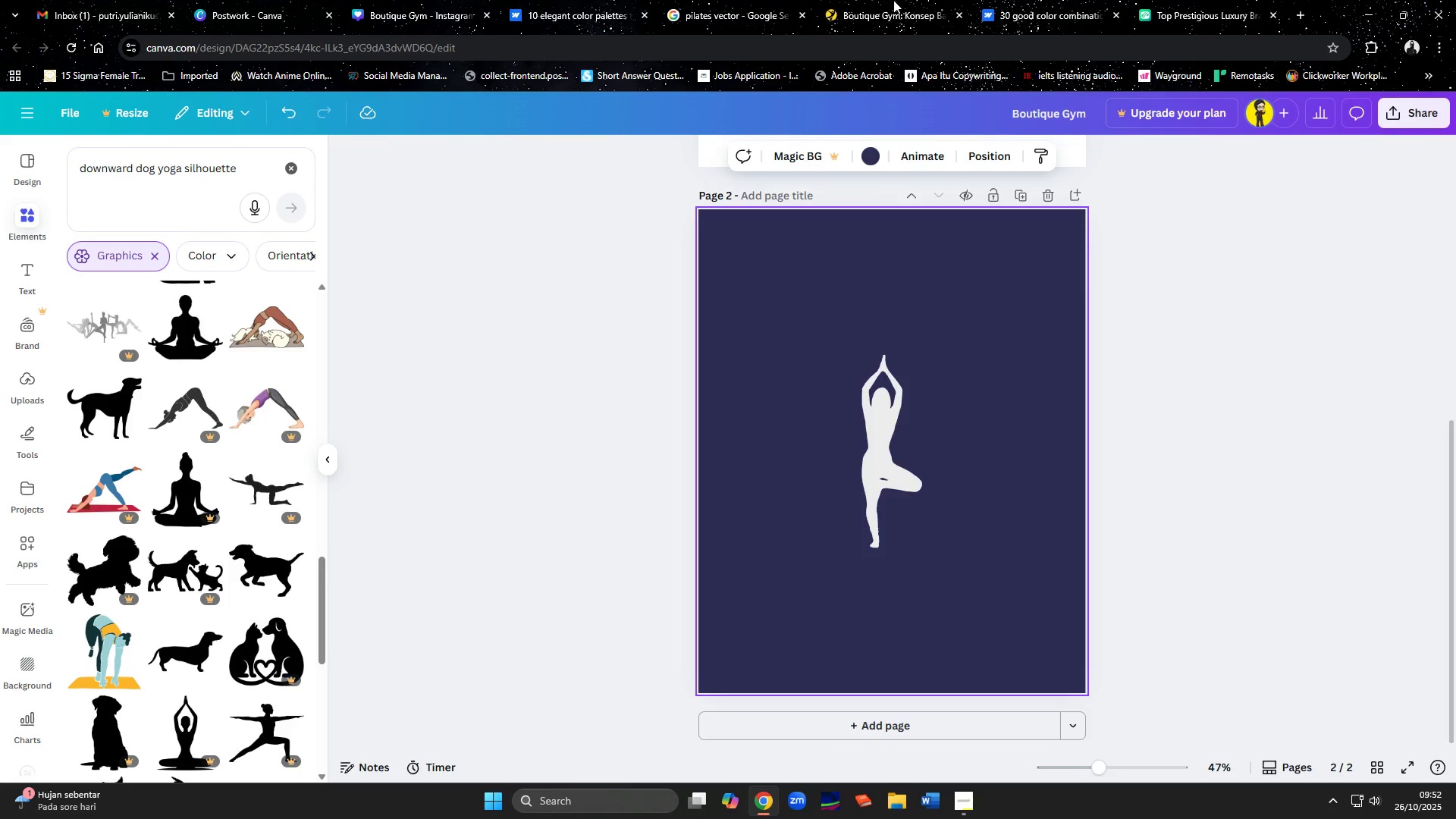 
left_click([726, 20])
 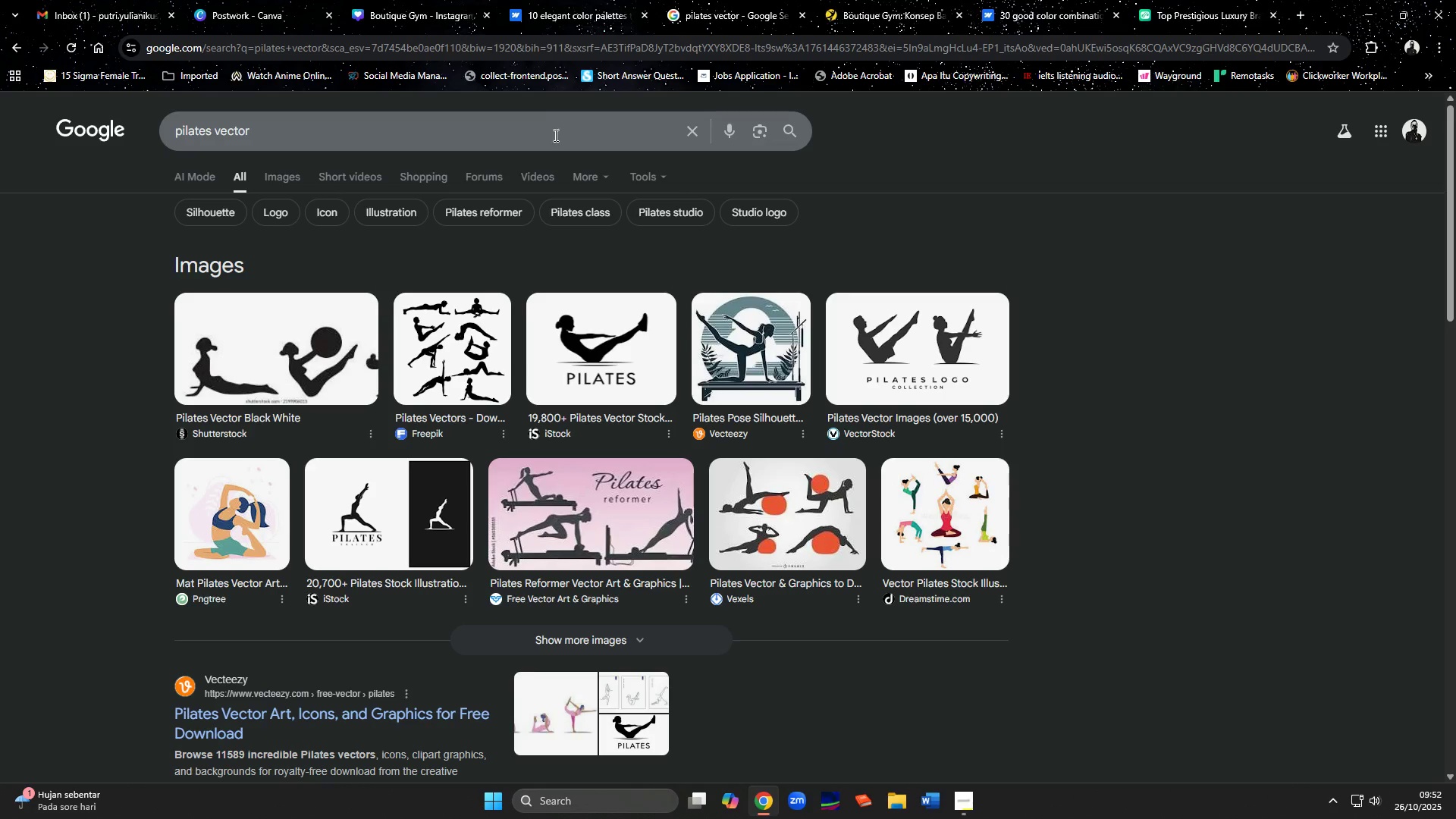 
left_click_drag(start_coordinate=[551, 135], to_coordinate=[129, 168])
 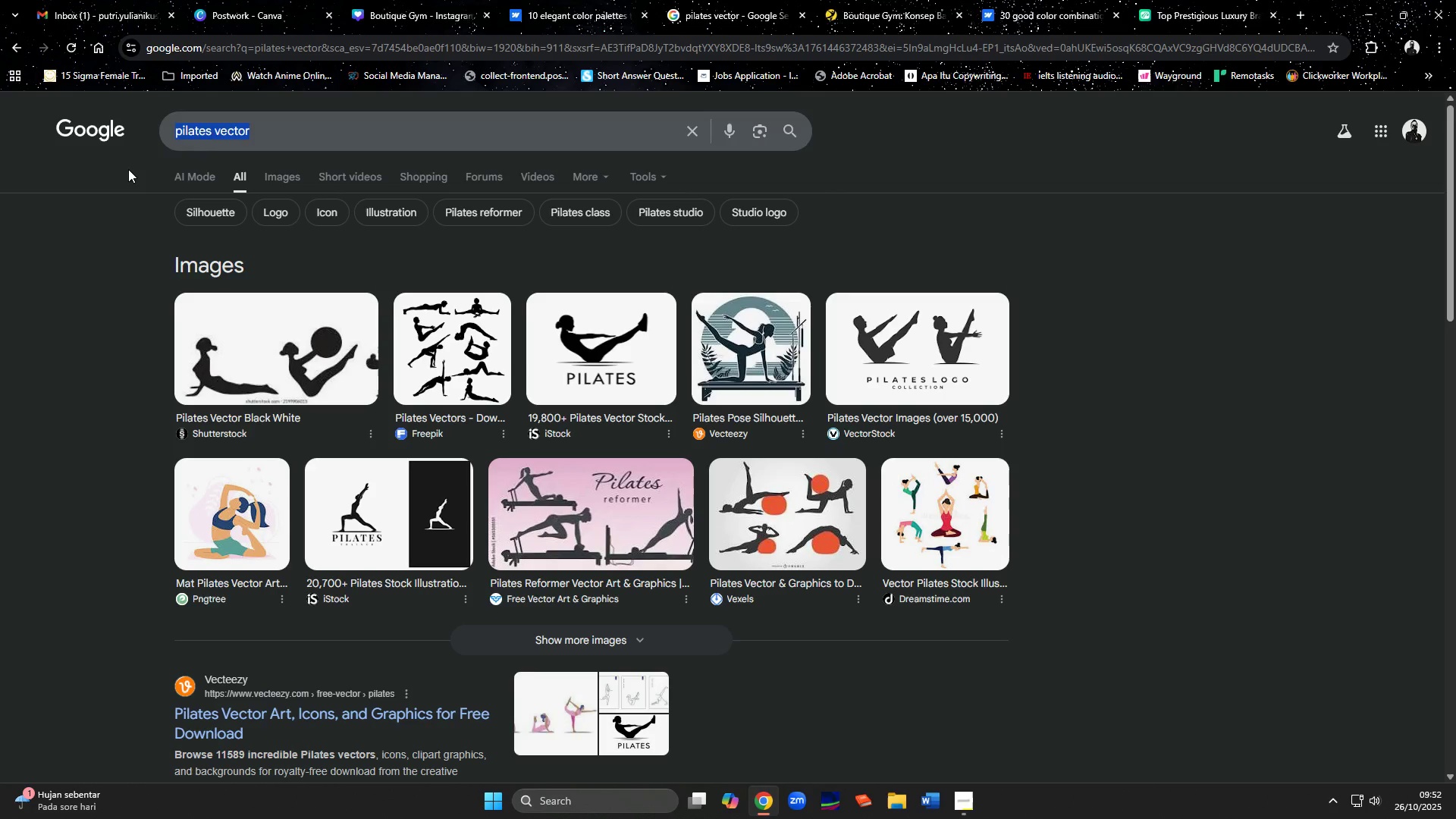 
type(yoga pose rsemplin)
key(Backspace)
key(Backspace)
key(Backspace)
key(Backspace)
type(bling )
 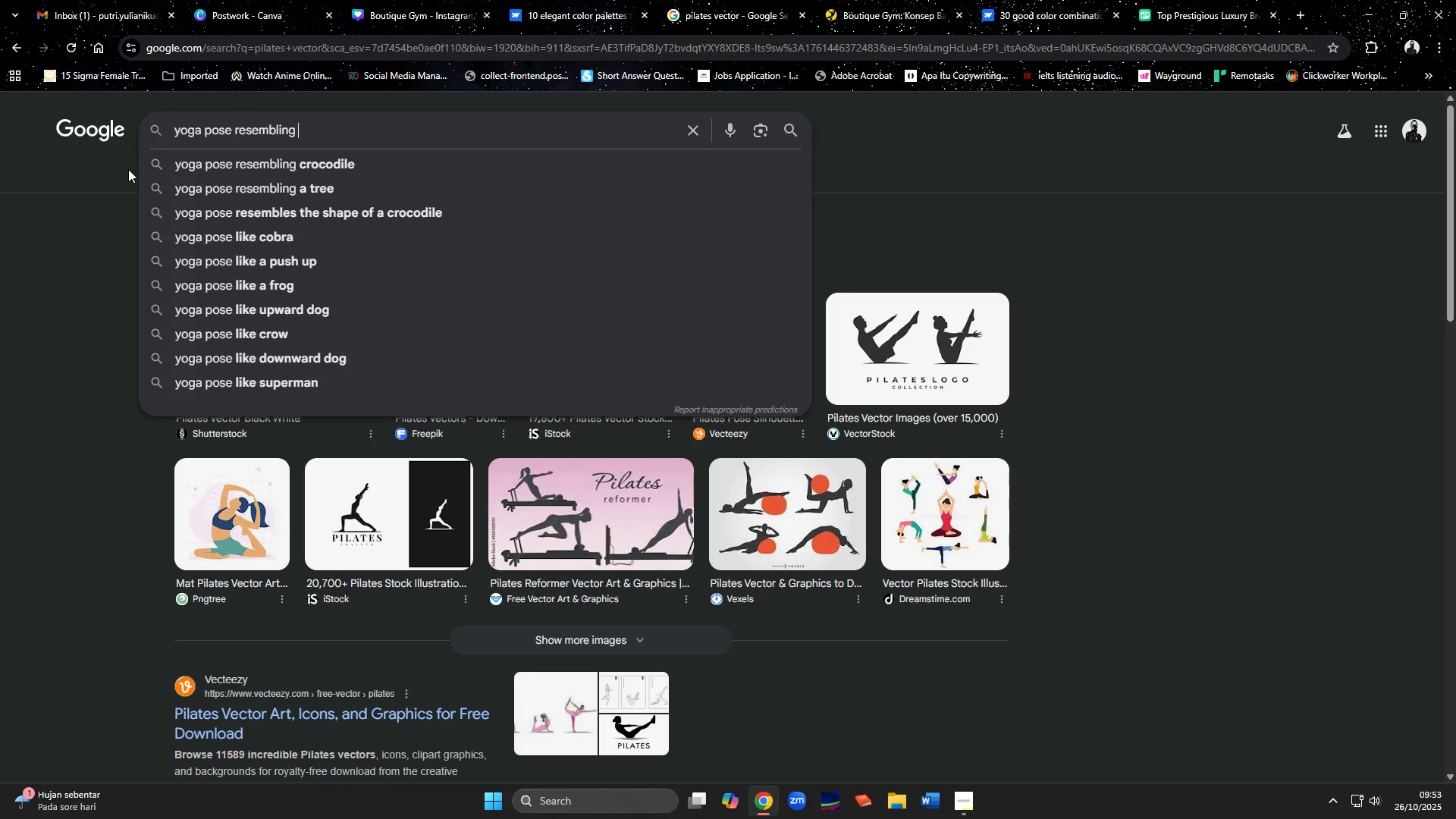 
type(letter a)
 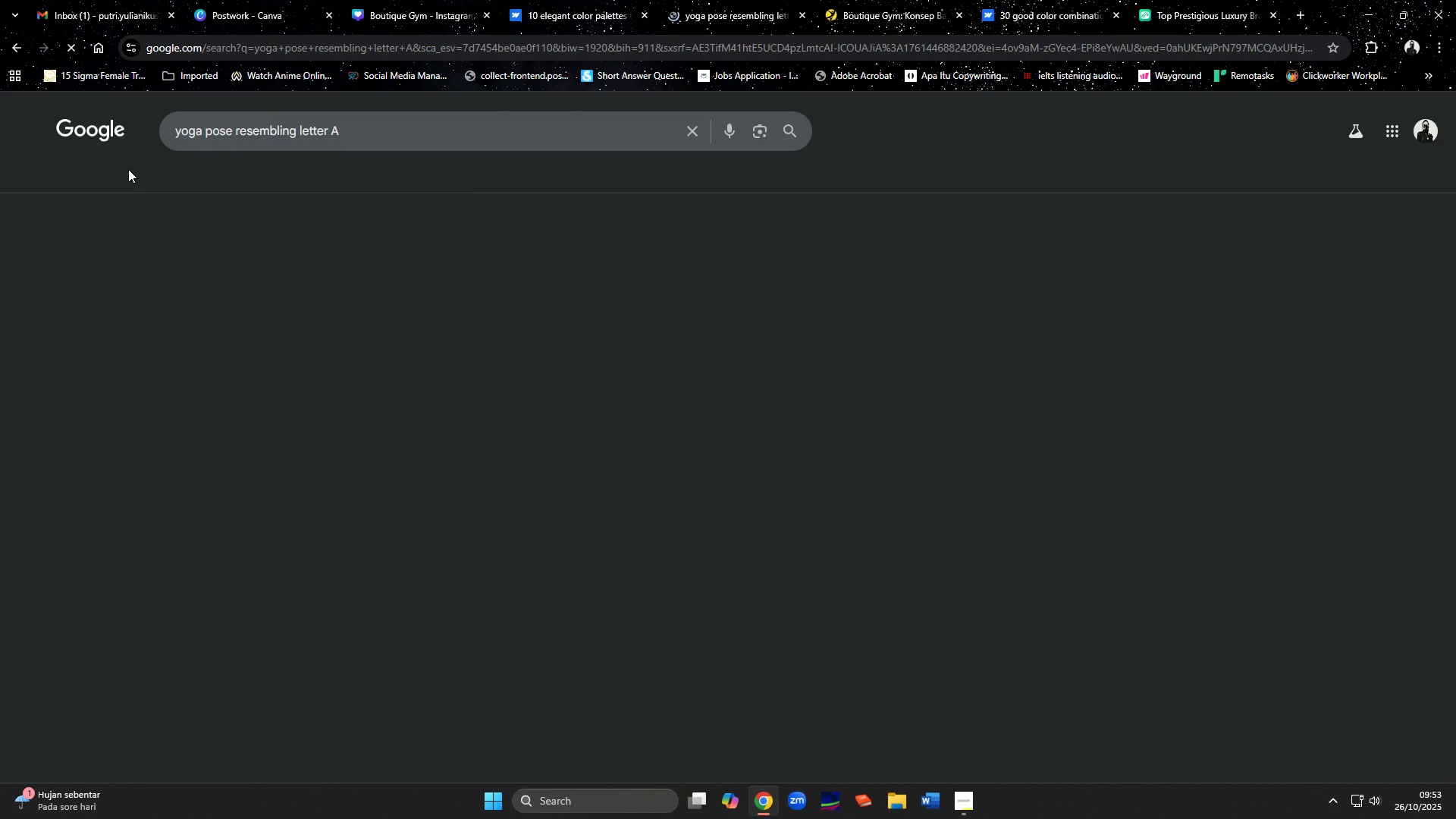 
hold_key(key=ShiftLeft, duration=0.49)
 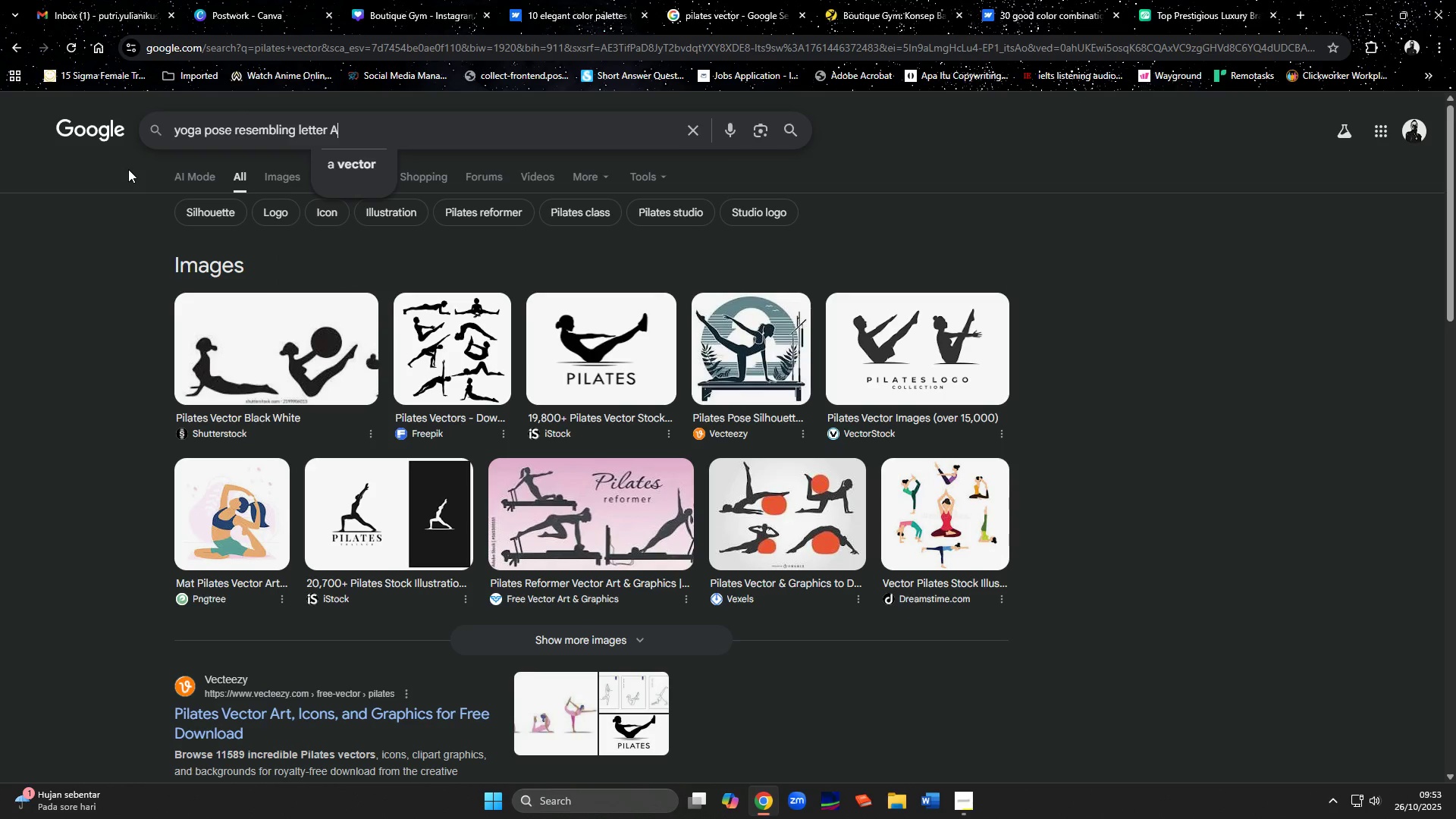 
key(Enter)
 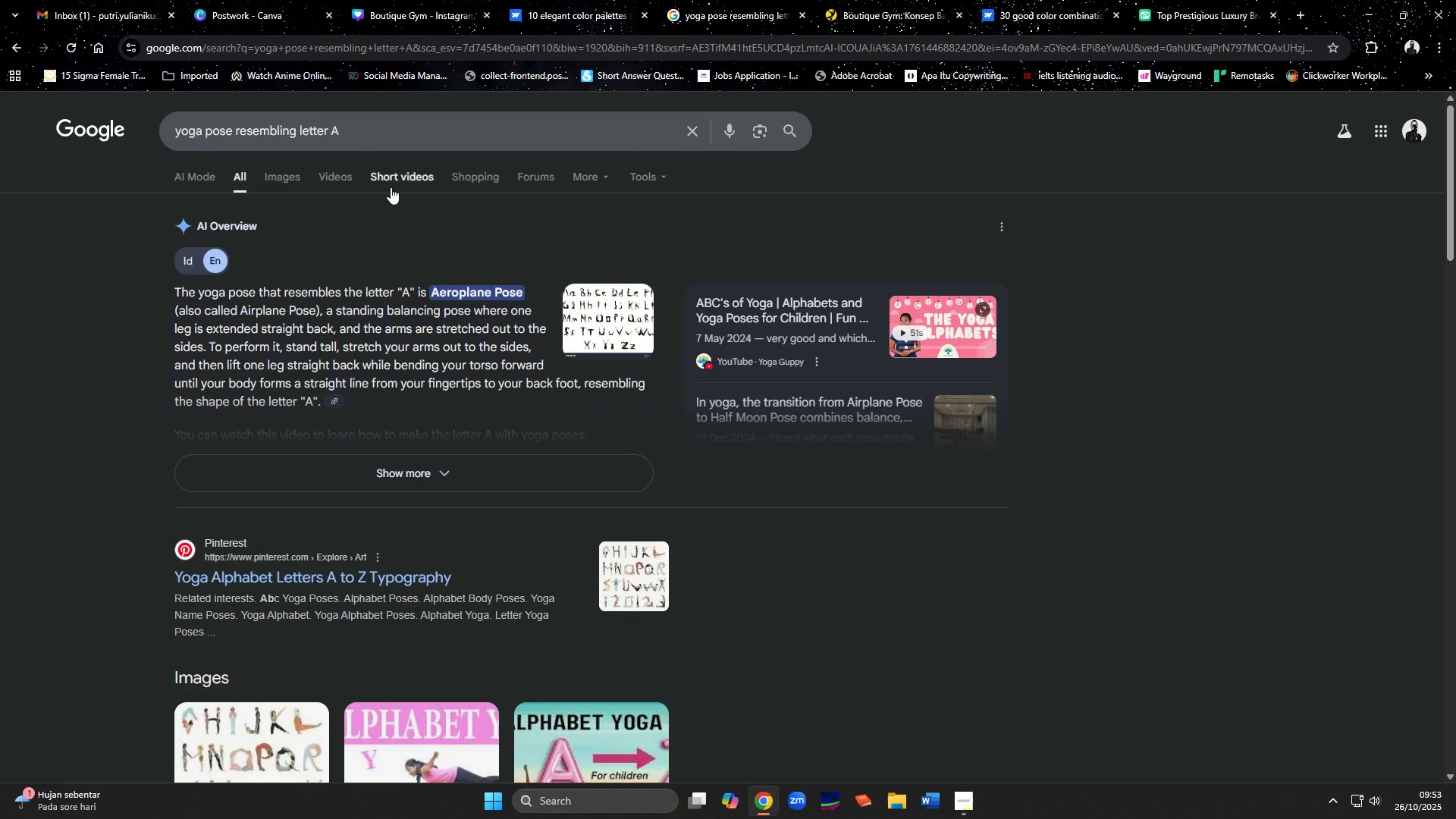 
scroll: coordinate [418, 352], scroll_direction: down, amount: 2.0
 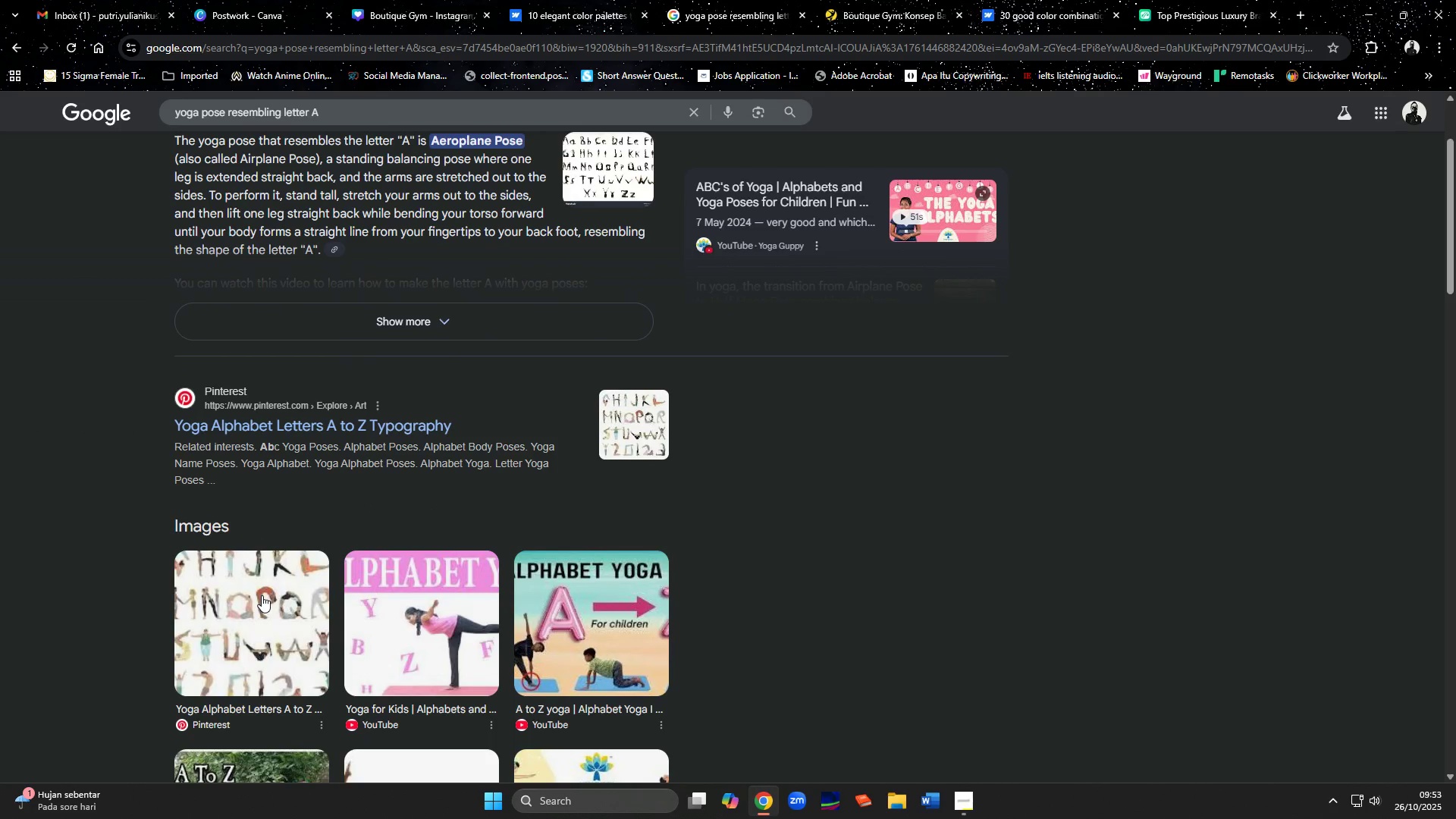 
middle_click([262, 595])
 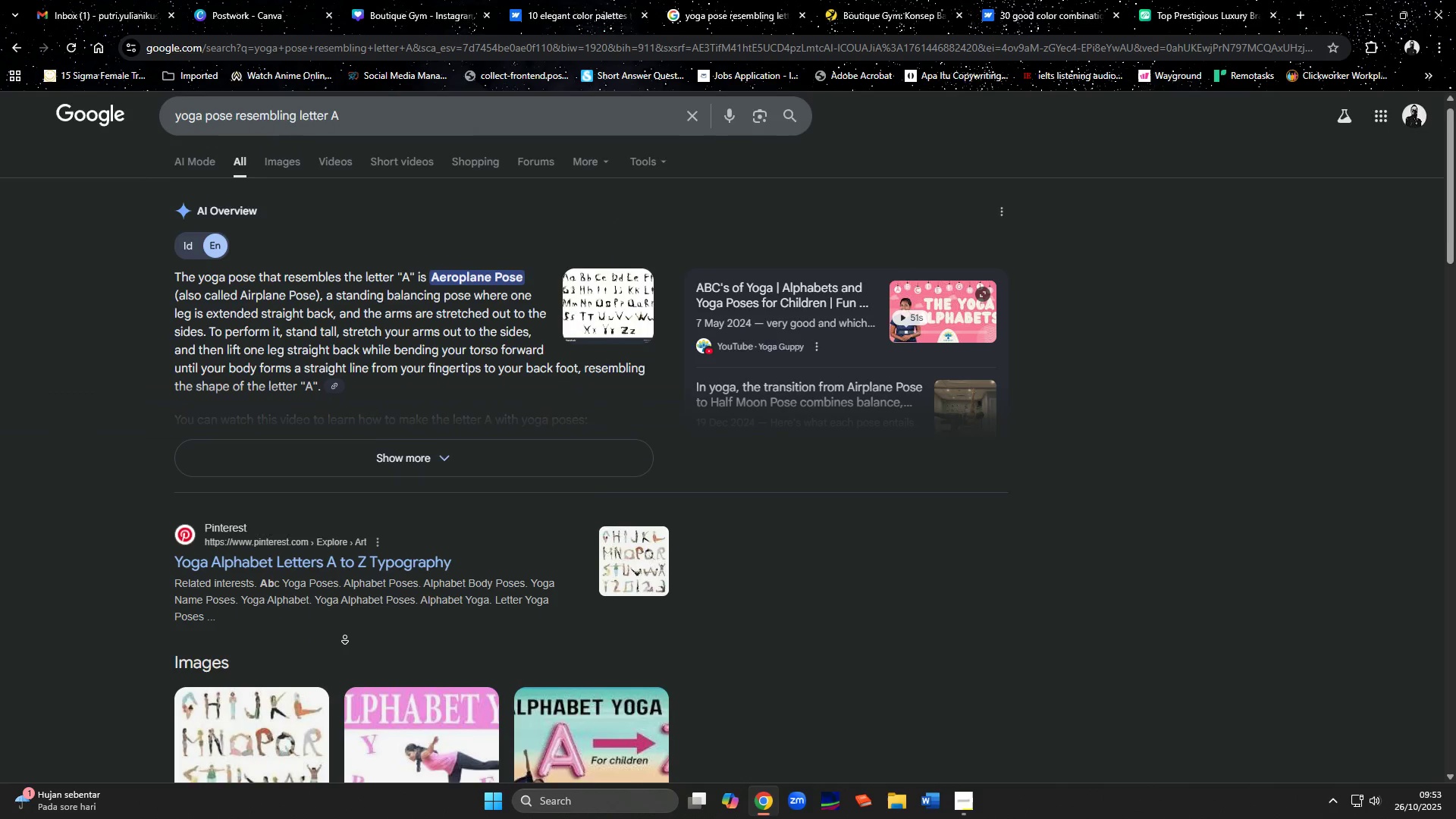 
scroll: coordinate [345, 637], scroll_direction: down, amount: 1.0
 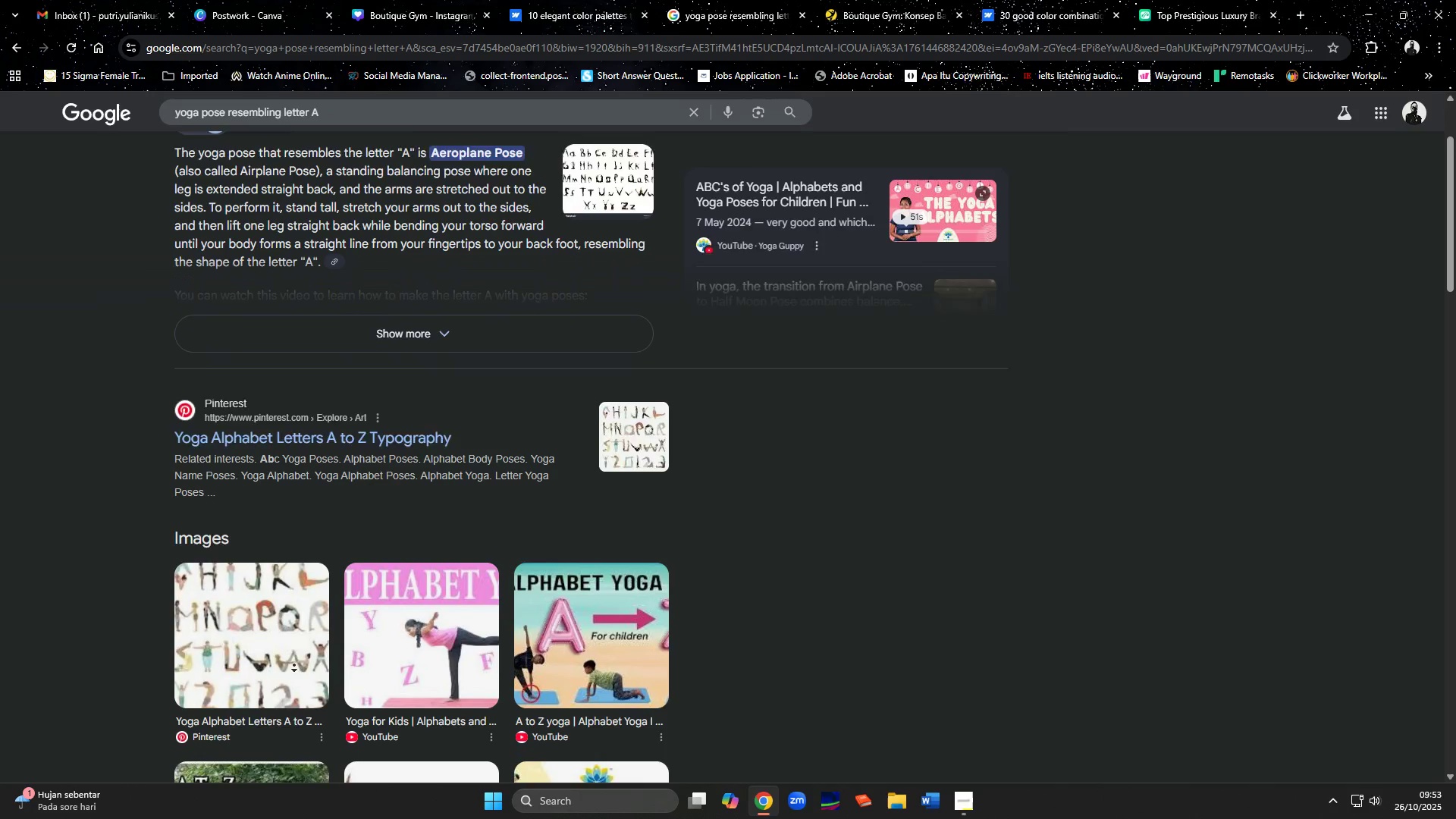 
left_click([294, 665])
 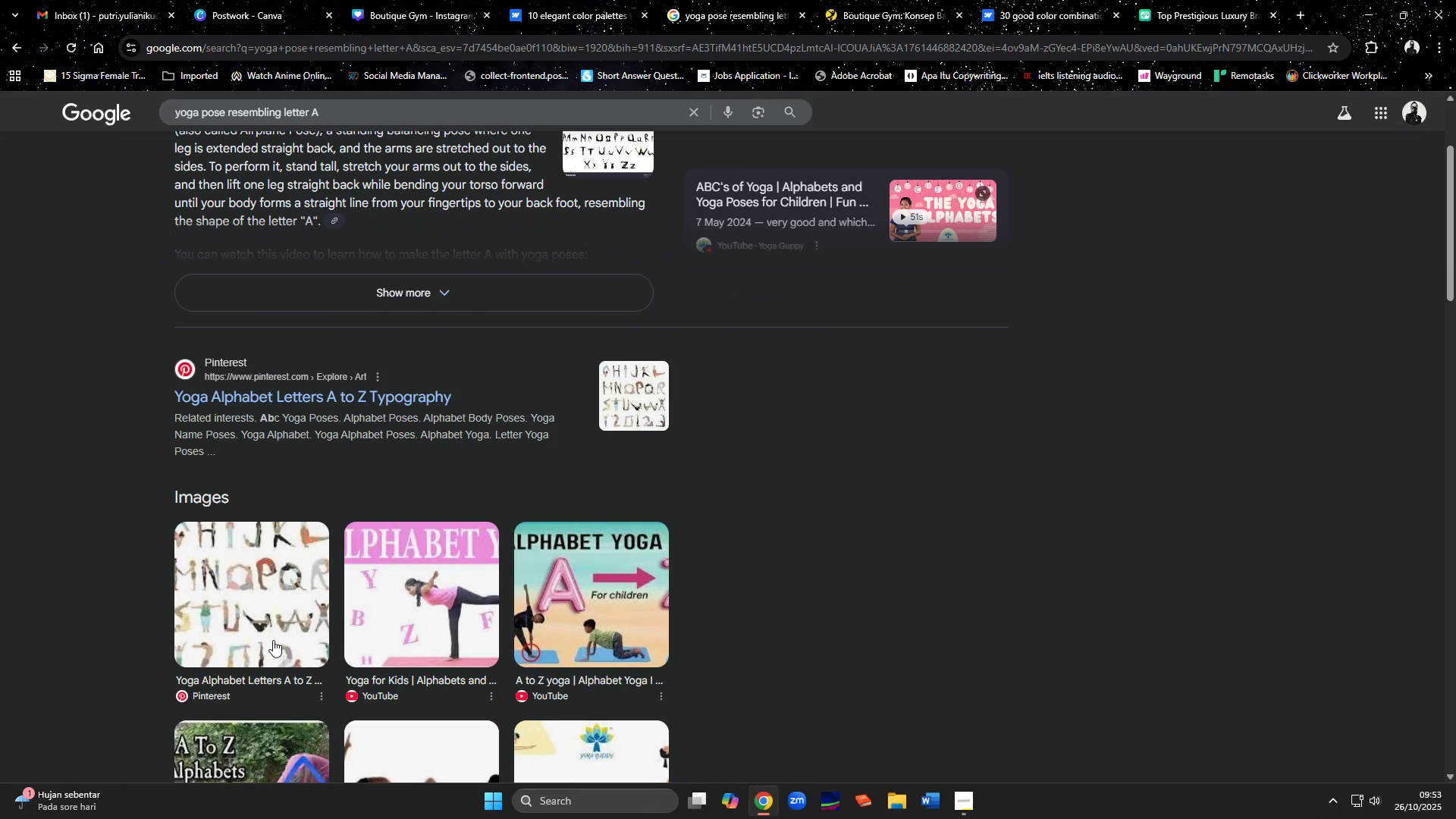 
left_click([273, 640])
 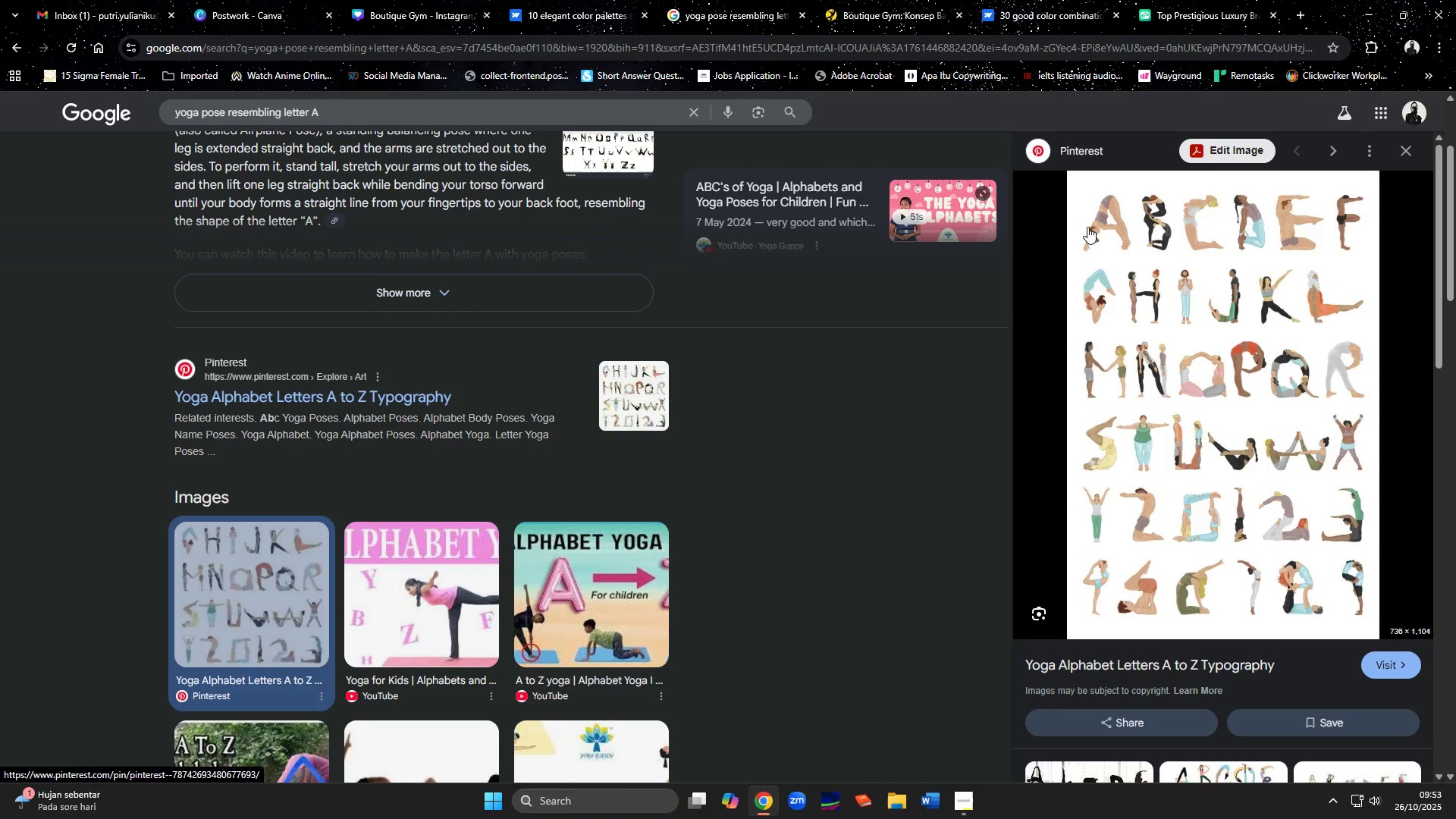 
wait(9.74)
 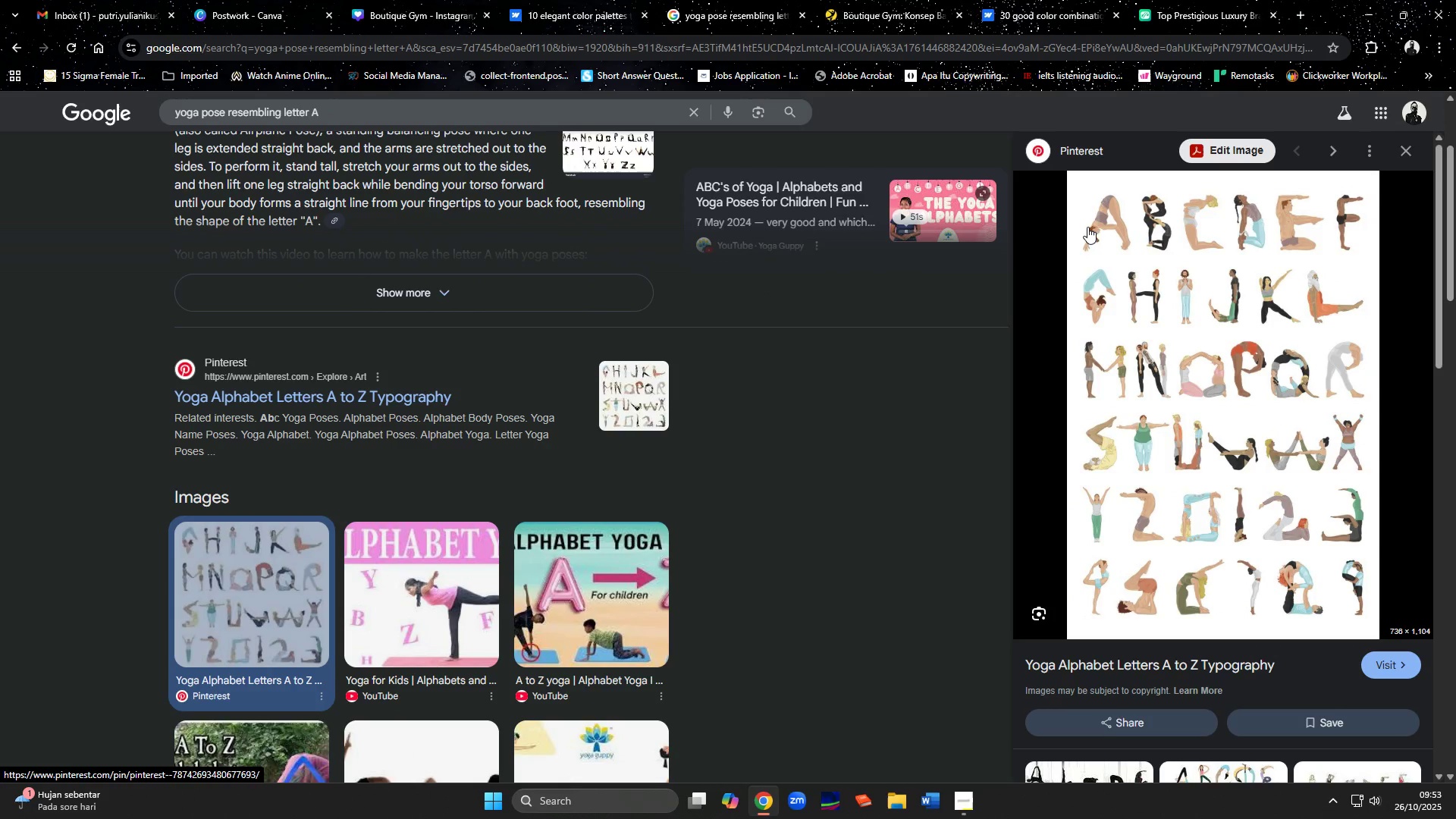 
left_click([1401, 667])
 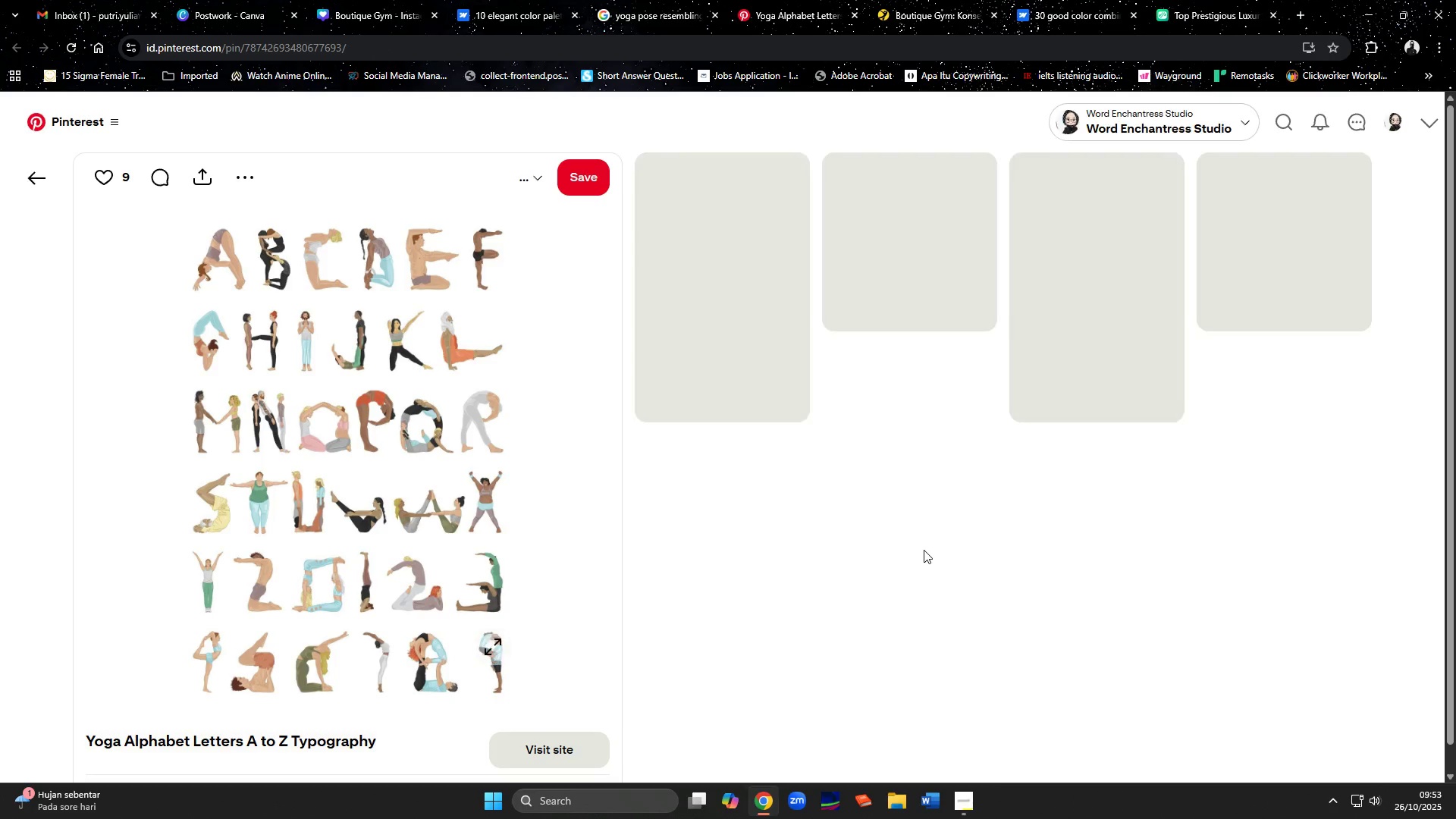 
mouse_move([525, 575])
 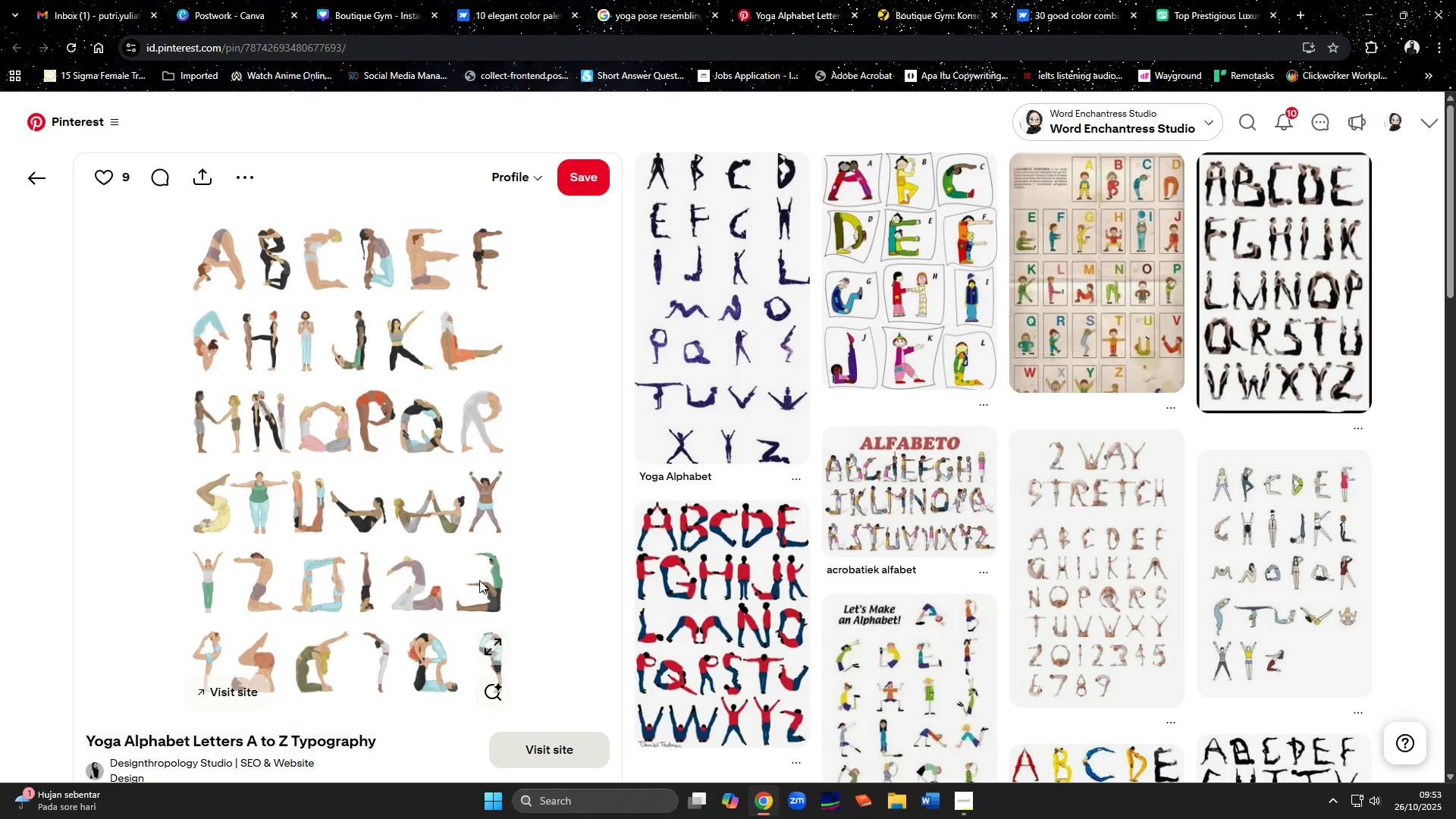 
scroll: coordinate [473, 580], scroll_direction: down, amount: 1.0
 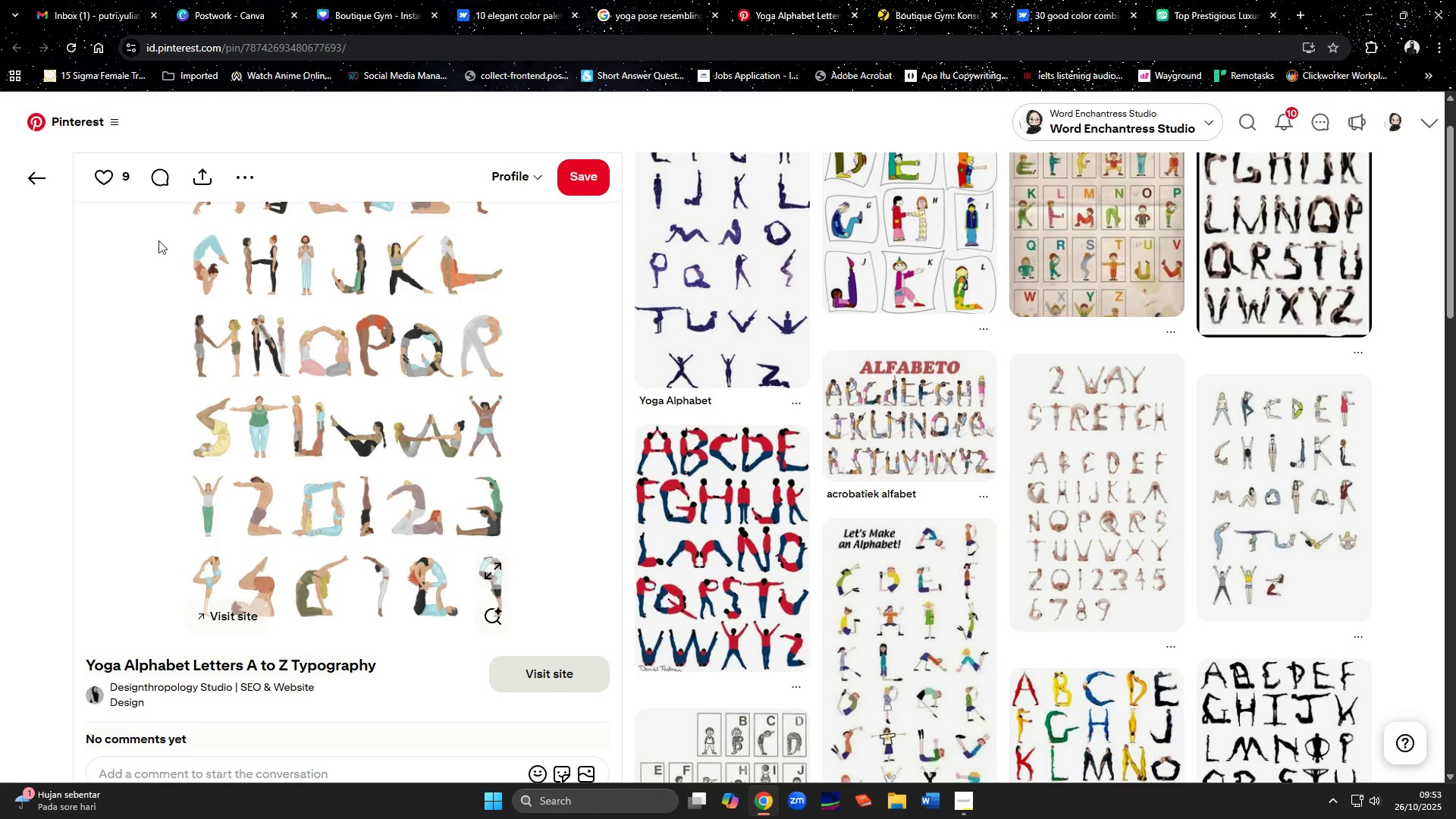 
scroll: coordinate [158, 240], scroll_direction: up, amount: 2.0
 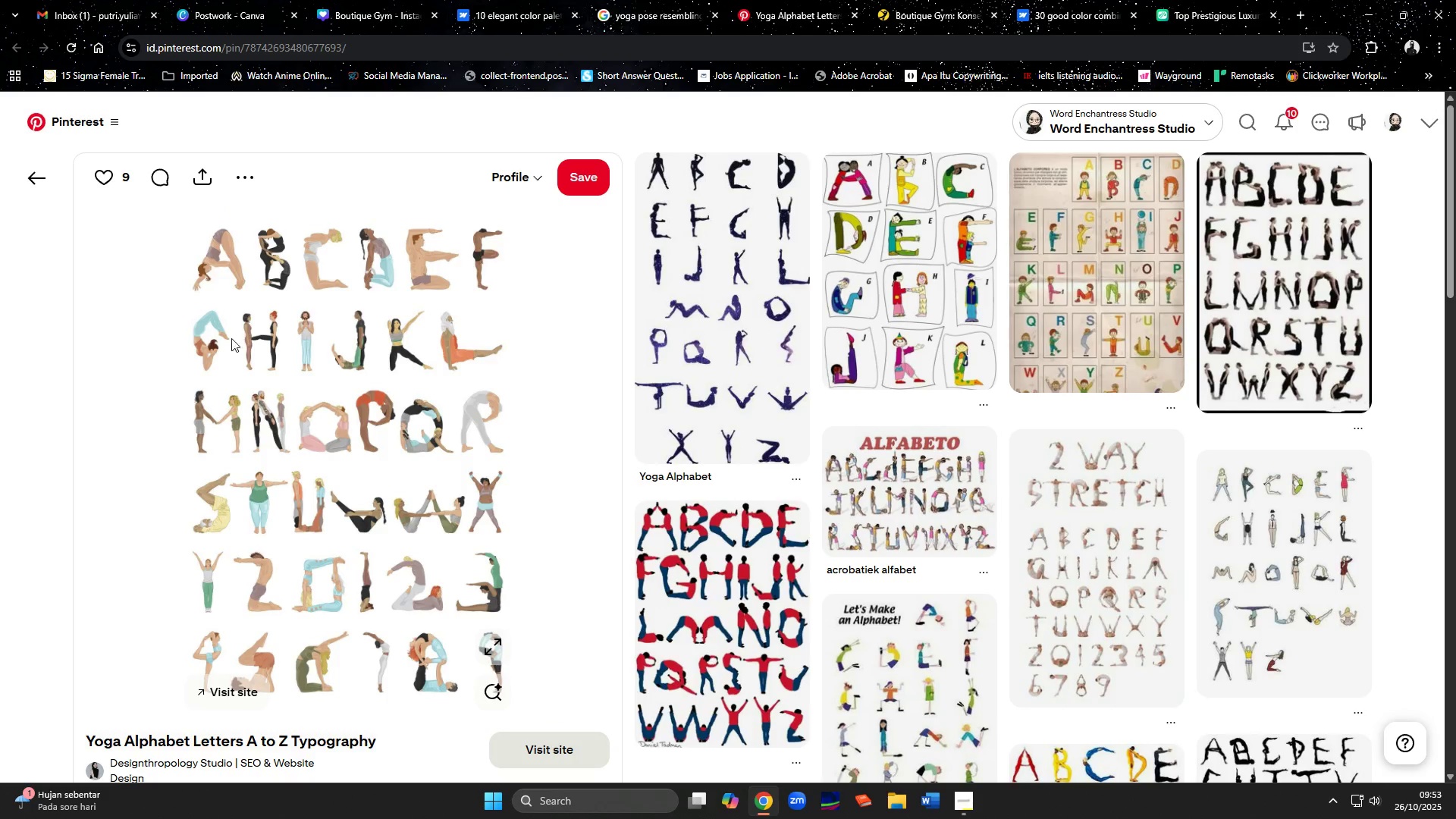 
scroll: coordinate [281, 472], scroll_direction: down, amount: 5.0
 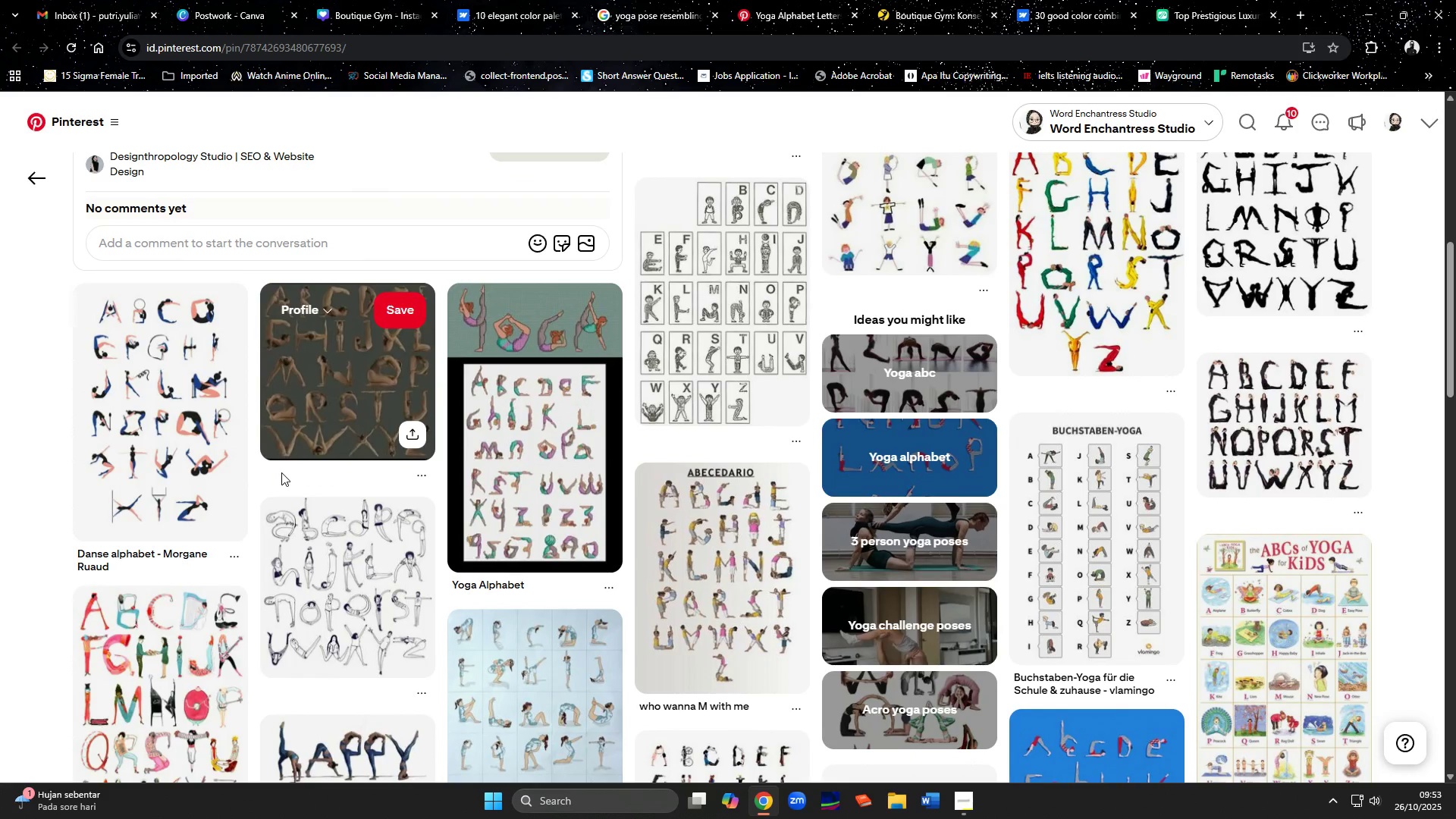 
scroll: coordinate [281, 472], scroll_direction: up, amount: 9.0
 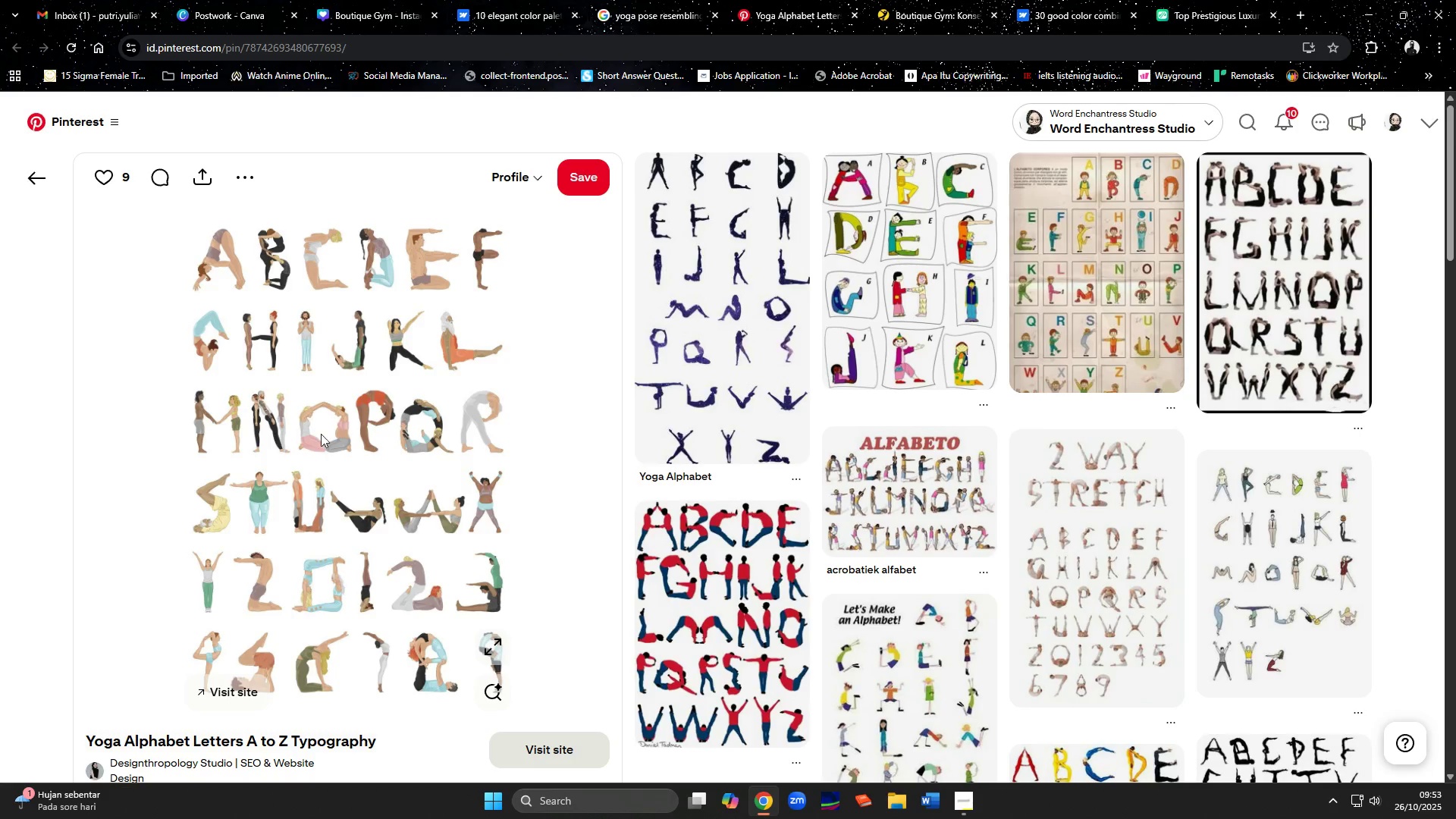 
wait(6.87)
 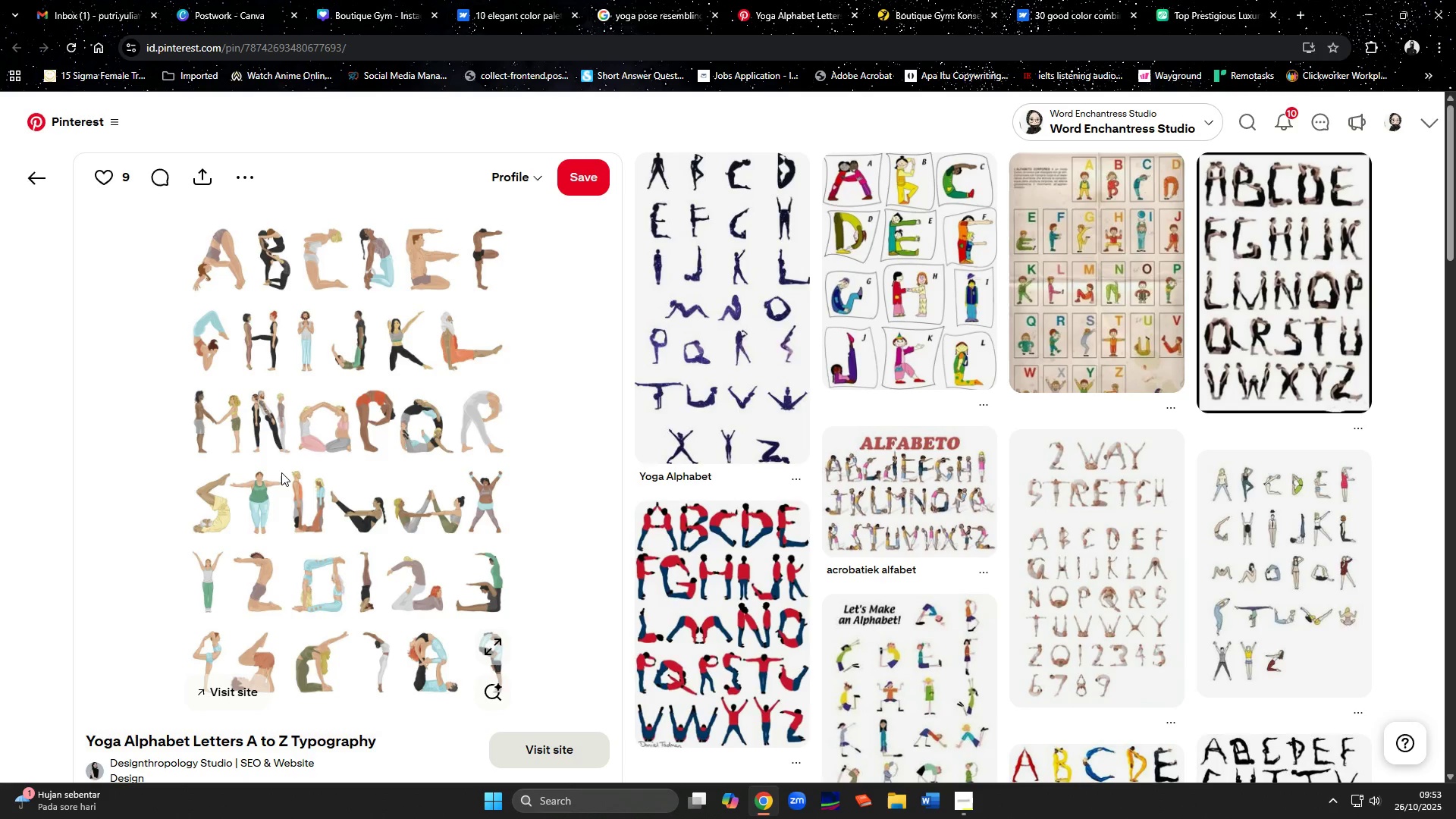 
left_click([802, 0])
 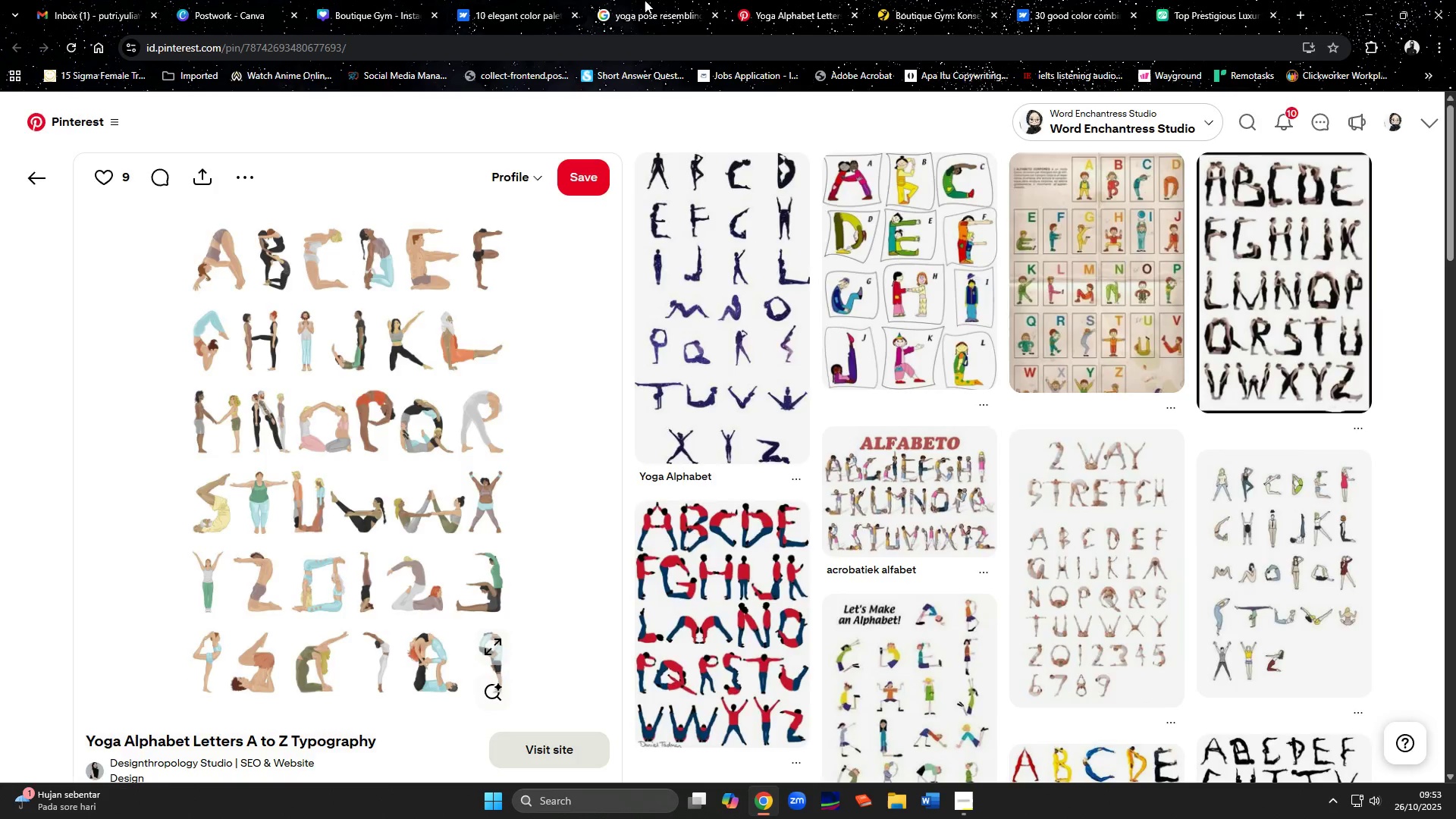 
left_click([645, 0])
 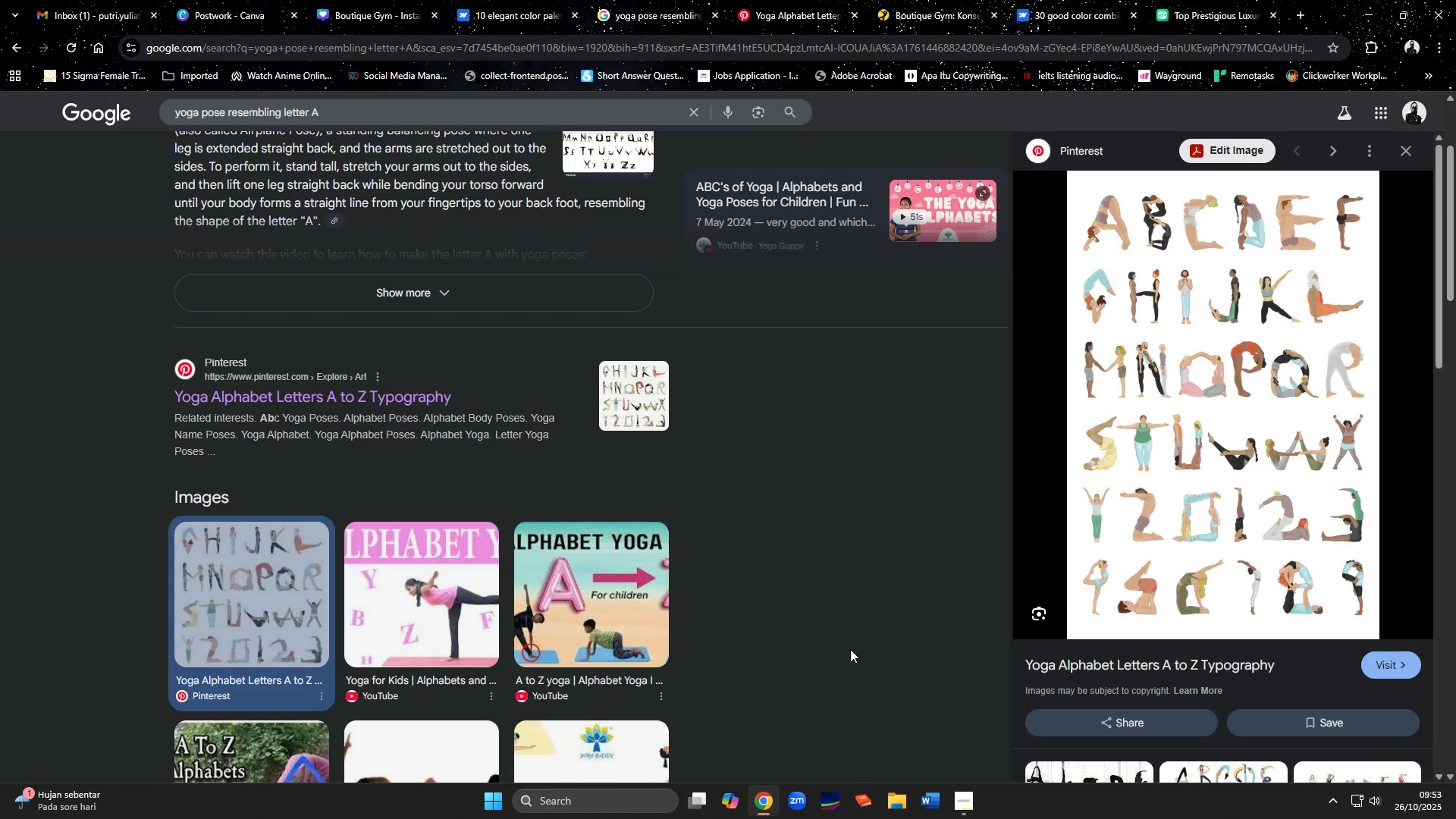 
scroll: coordinate [851, 649], scroll_direction: up, amount: 8.0
 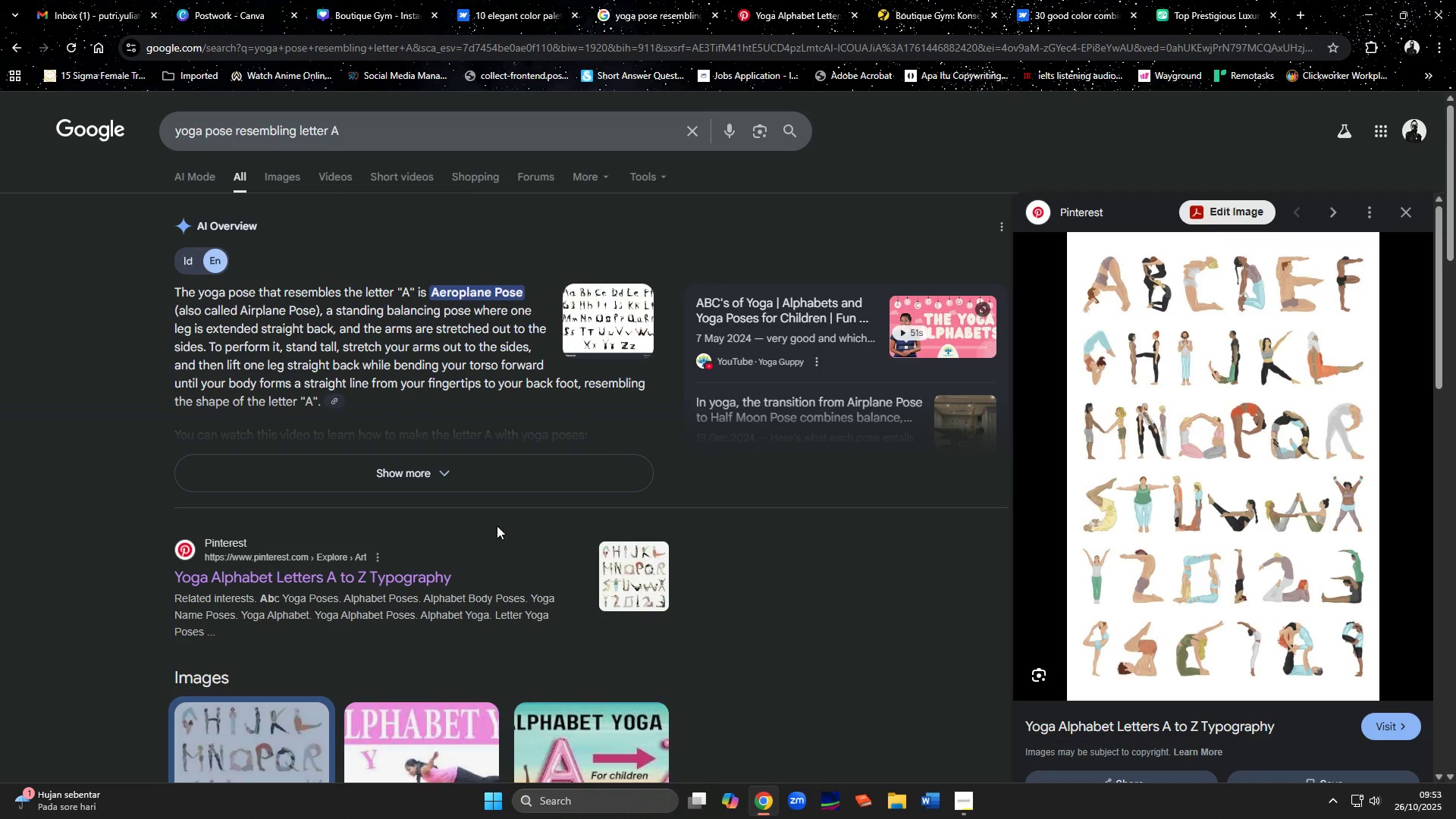 
left_click([472, 472])
 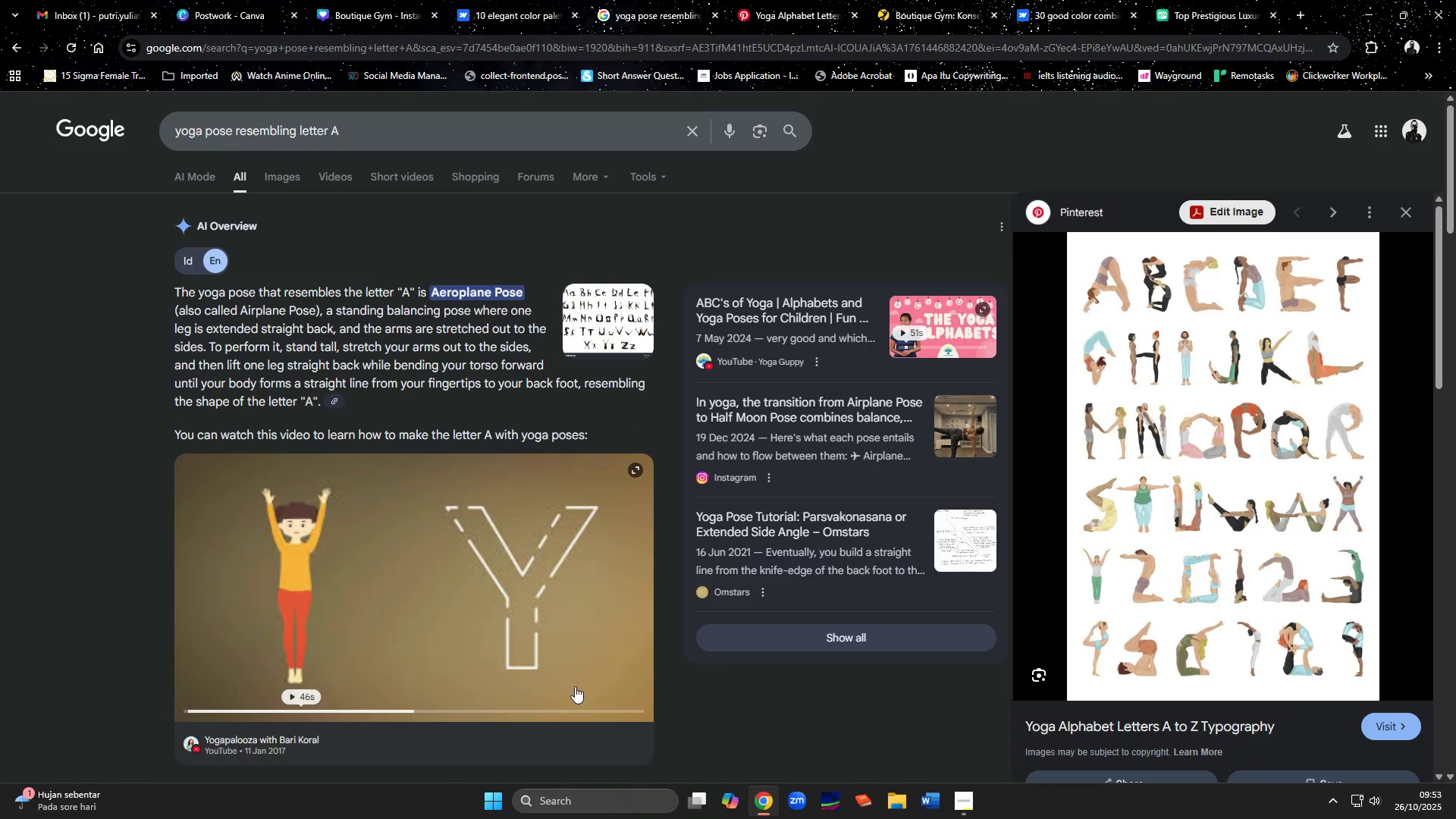 
scroll: coordinate [575, 686], scroll_direction: down, amount: 1.0
 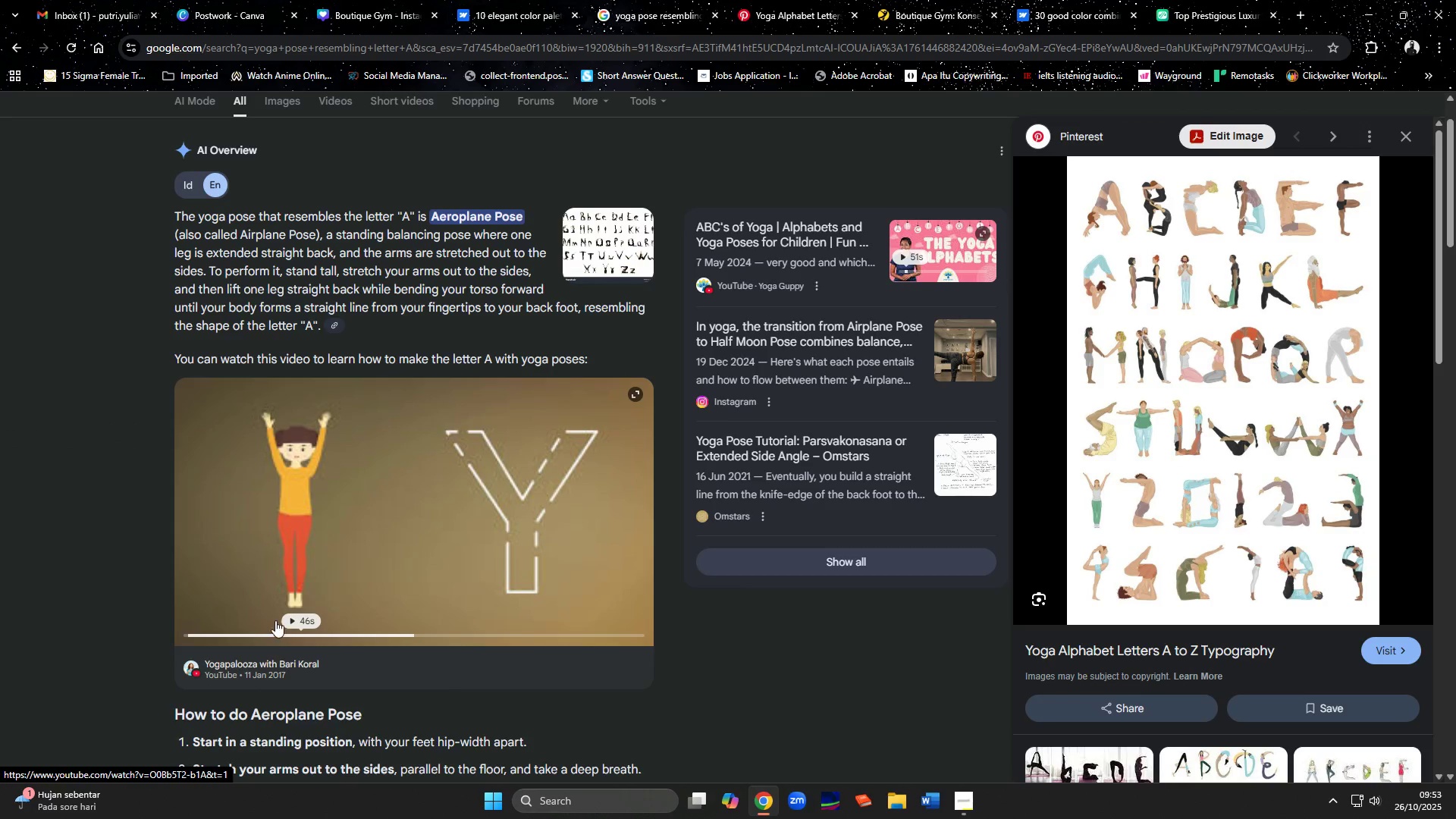 
left_click([290, 619])
 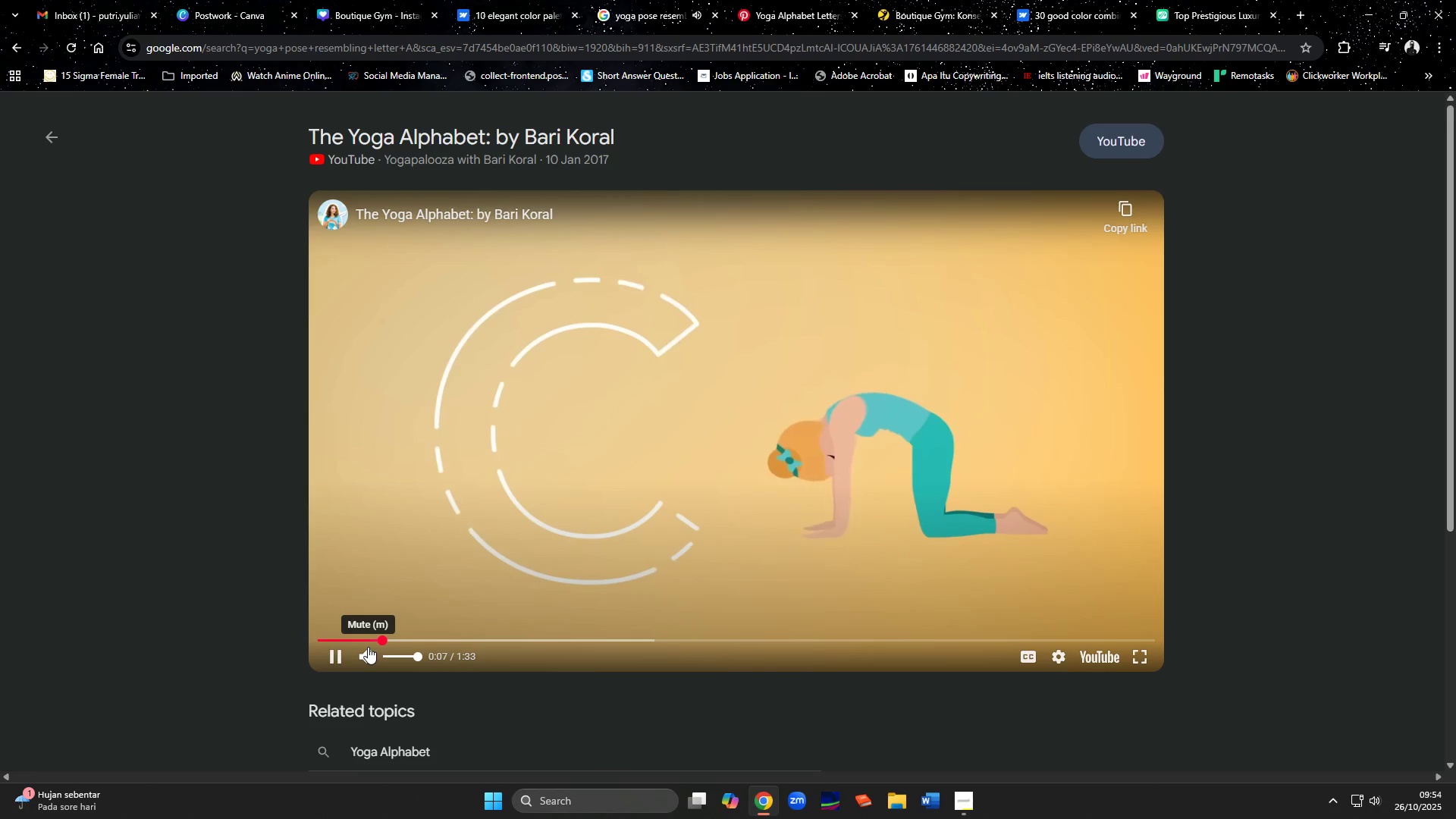 
wait(11.9)
 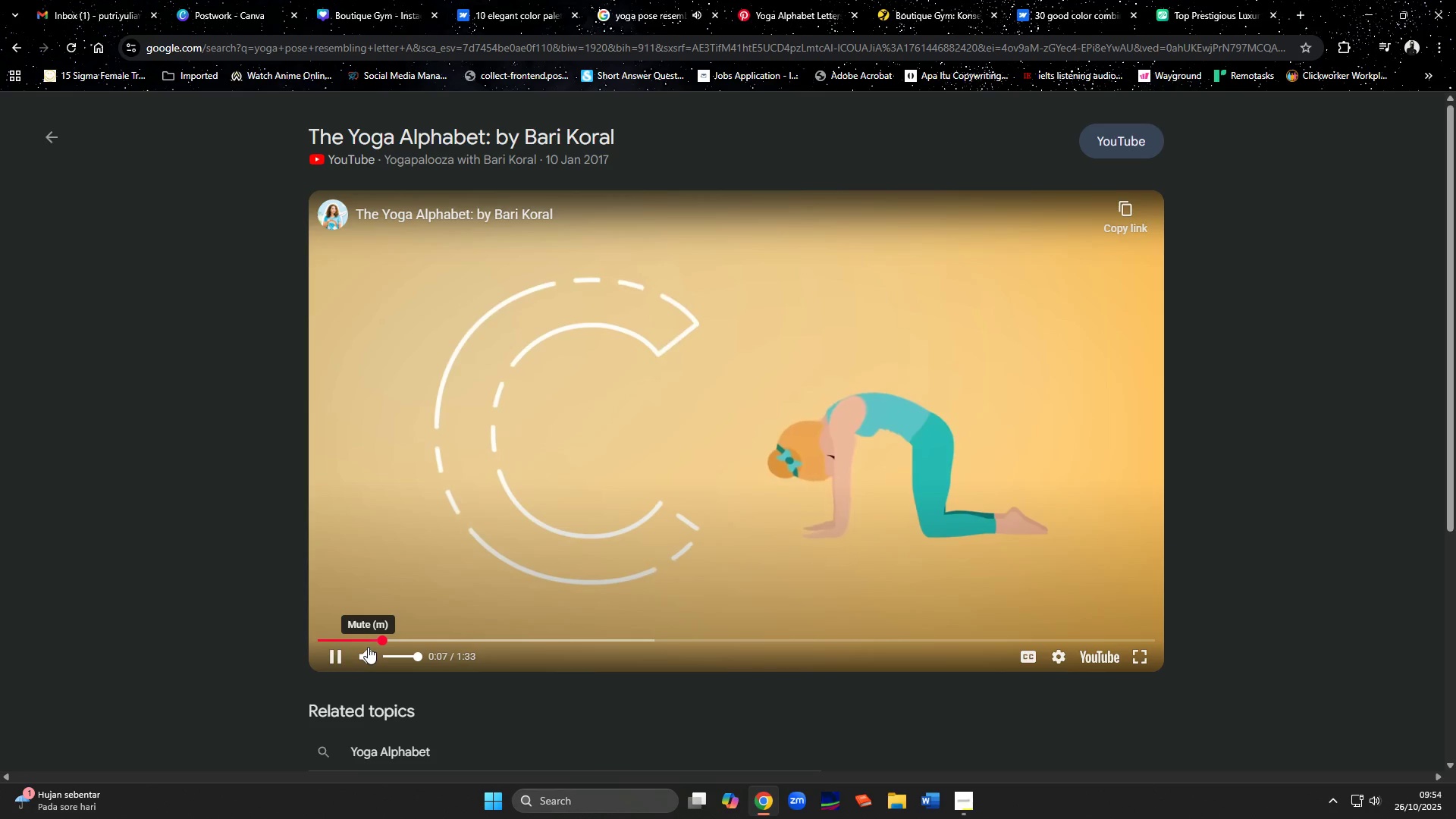 
left_click([34, 140])
 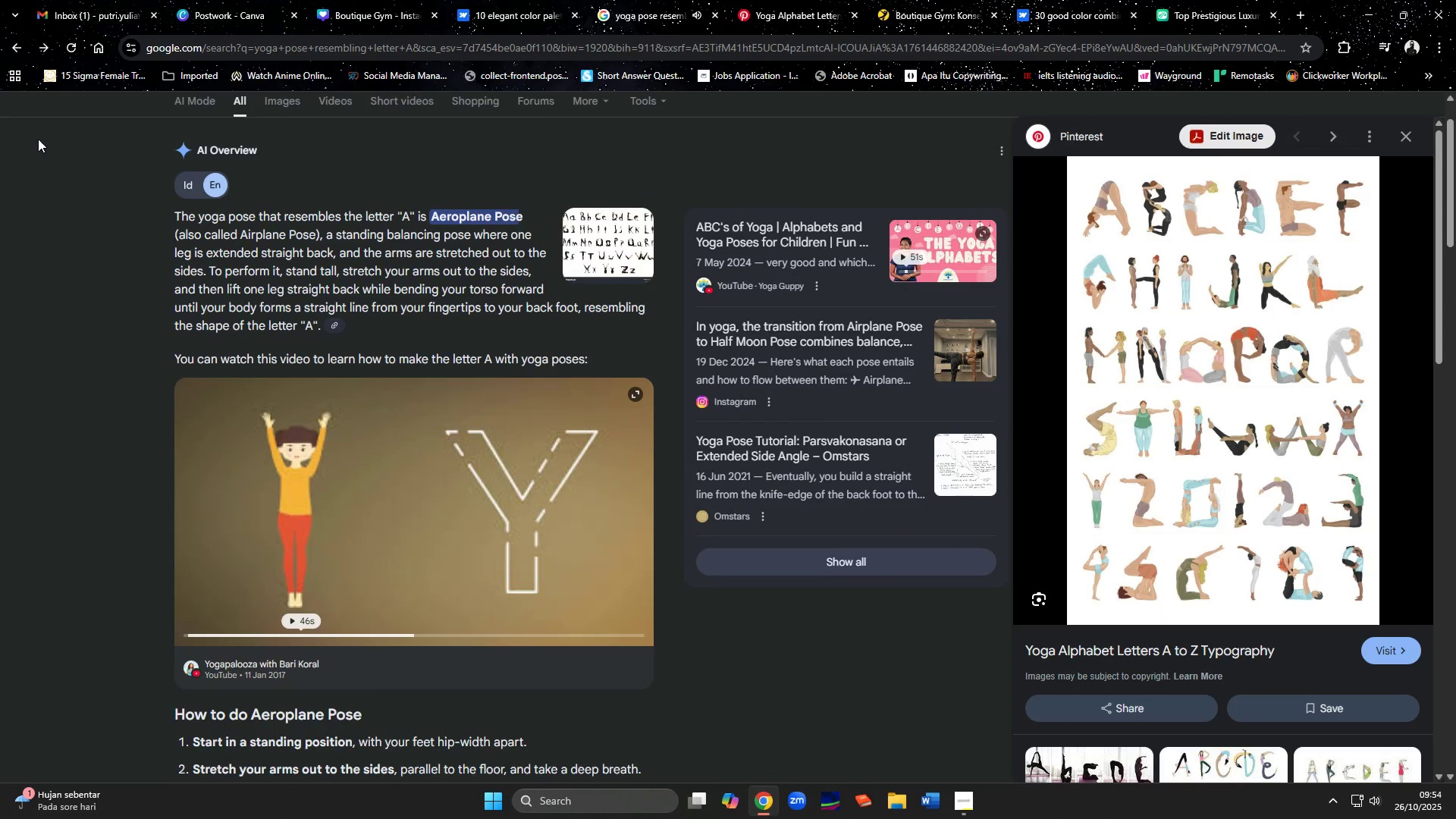 
scroll: coordinate [431, 472], scroll_direction: down, amount: 20.0
 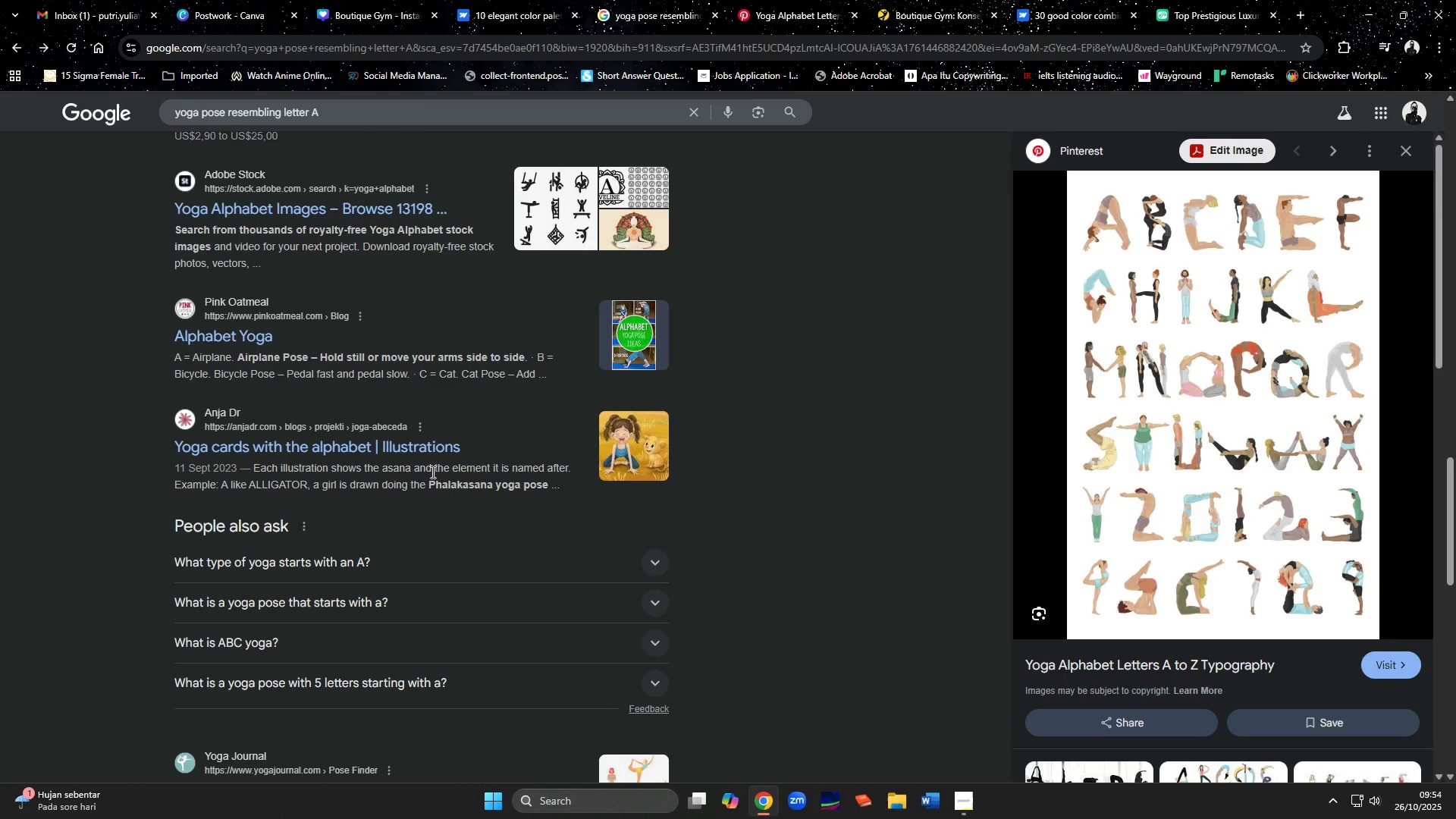 
scroll: coordinate [431, 472], scroll_direction: up, amount: 18.0
 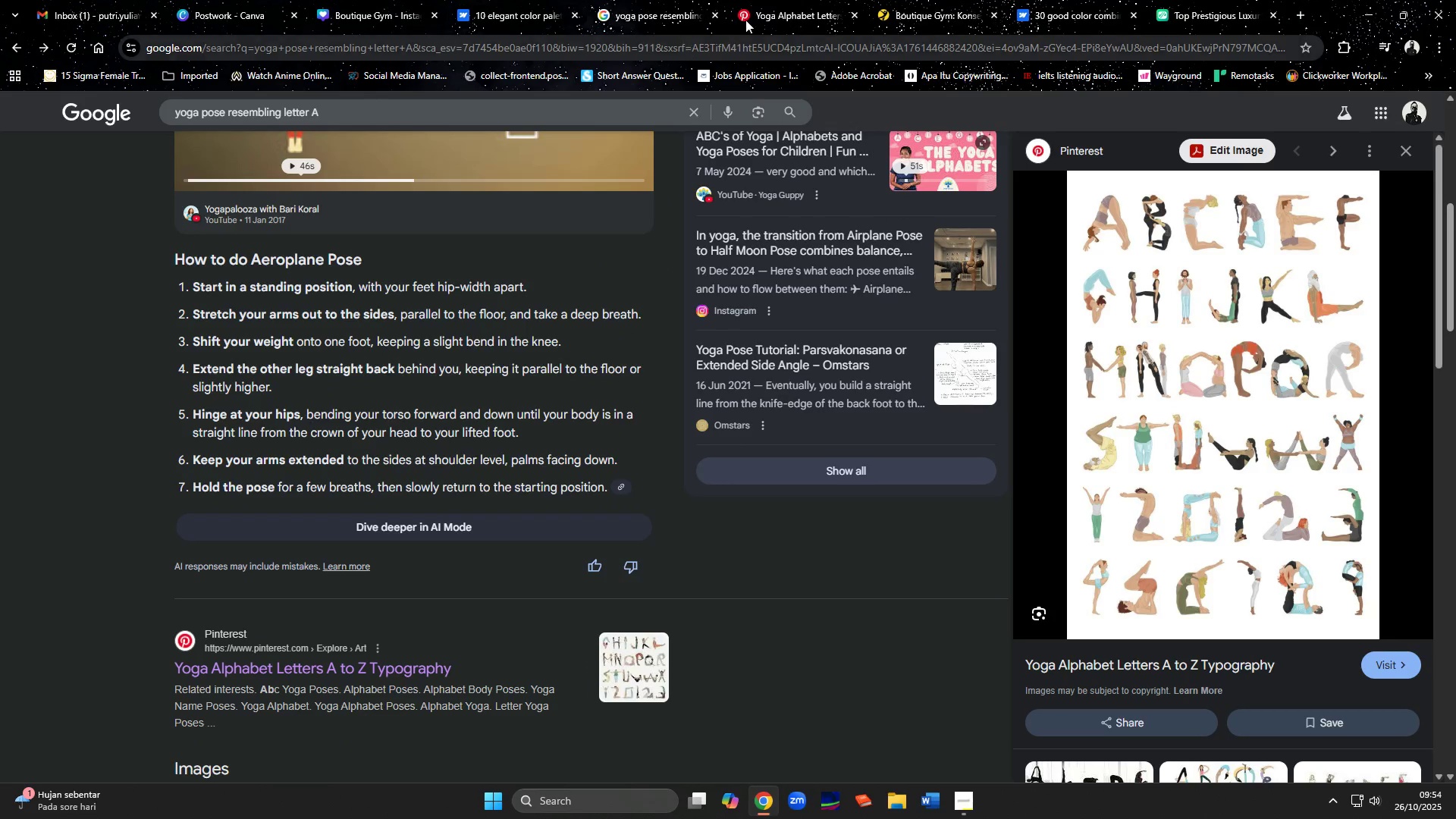 
left_click([758, 4])
 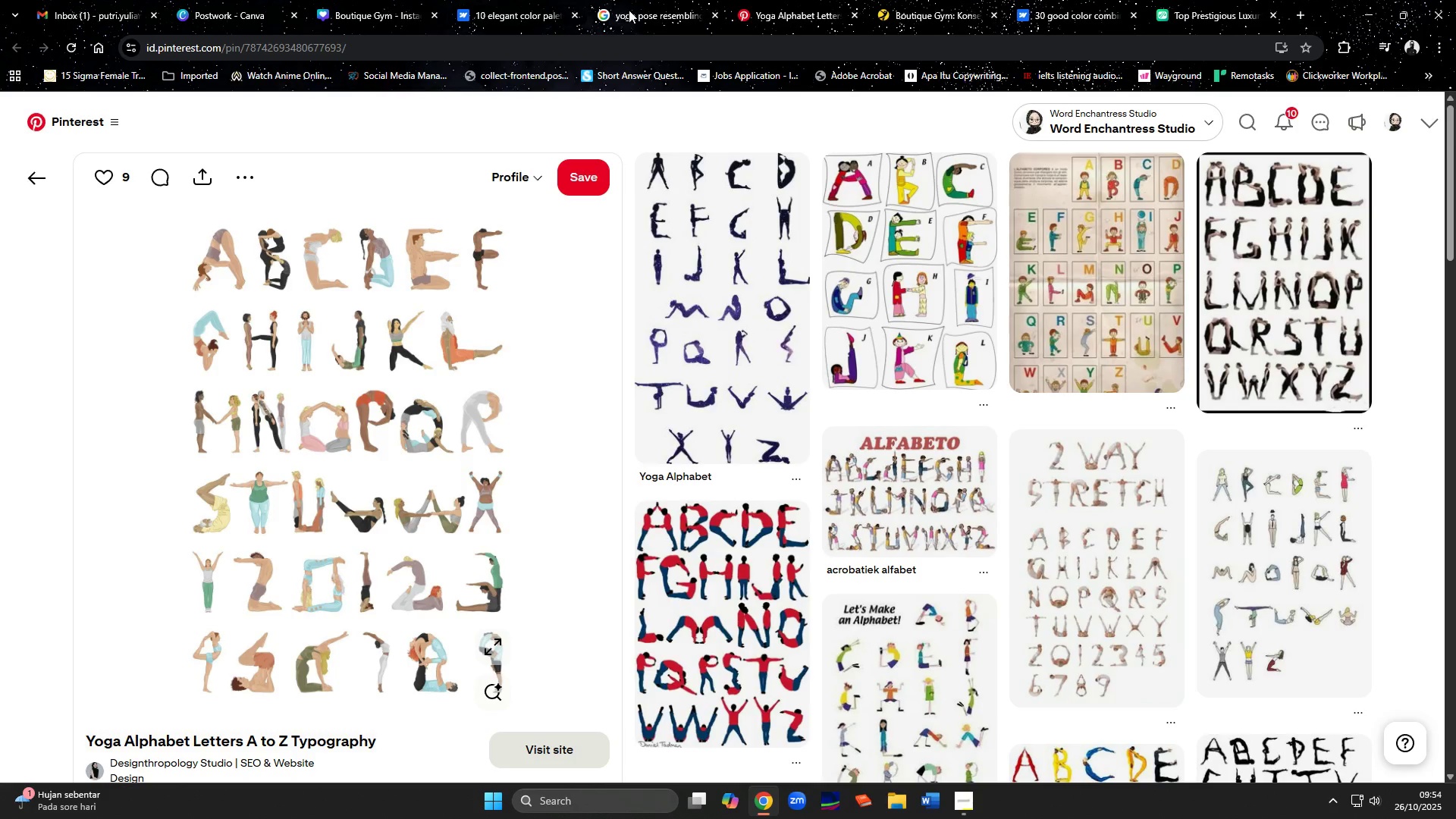 
left_click([629, 10])
 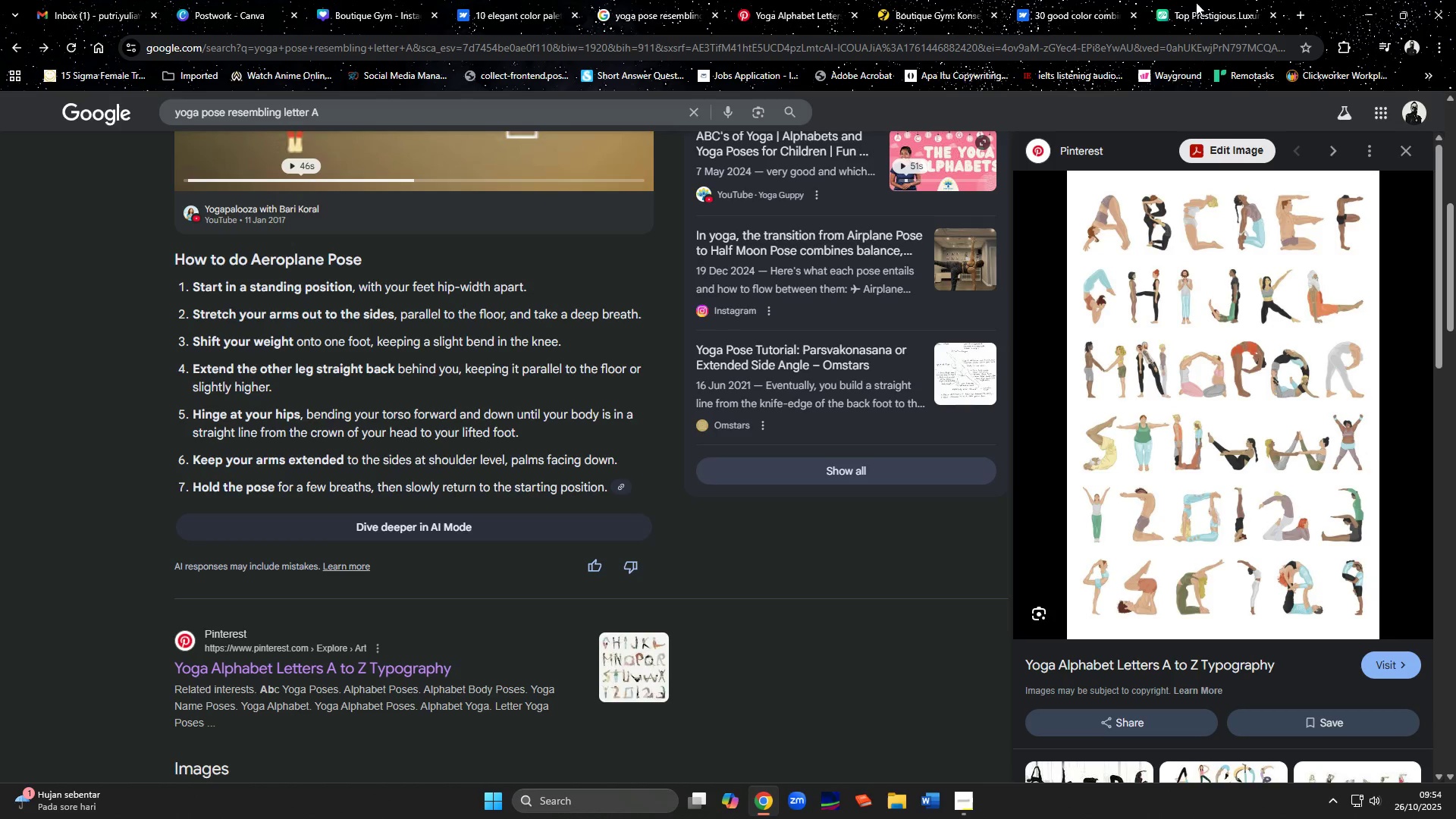 
left_click([1205, 9])
 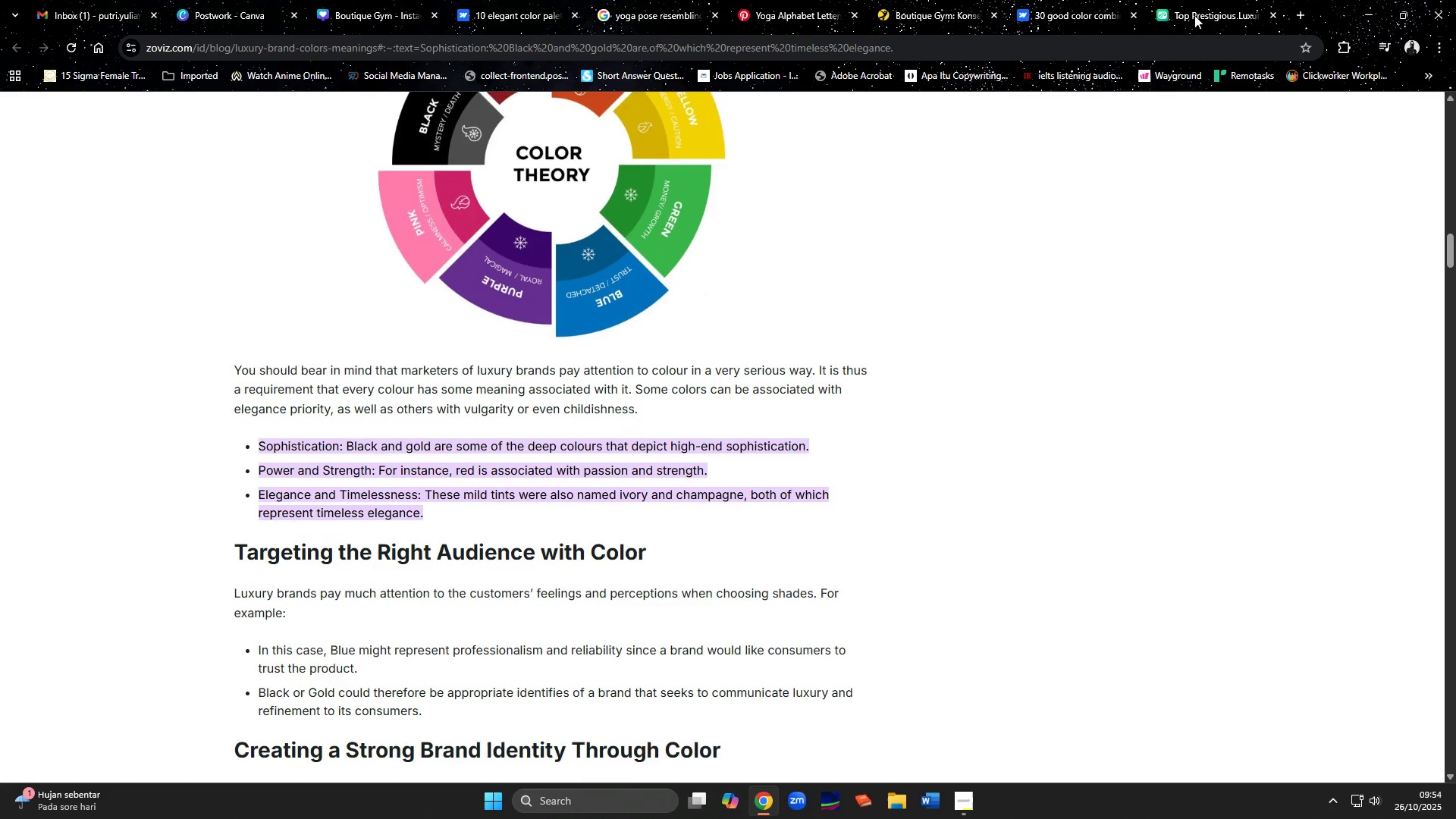 
scroll: coordinate [840, 215], scroll_direction: up, amount: 11.0
 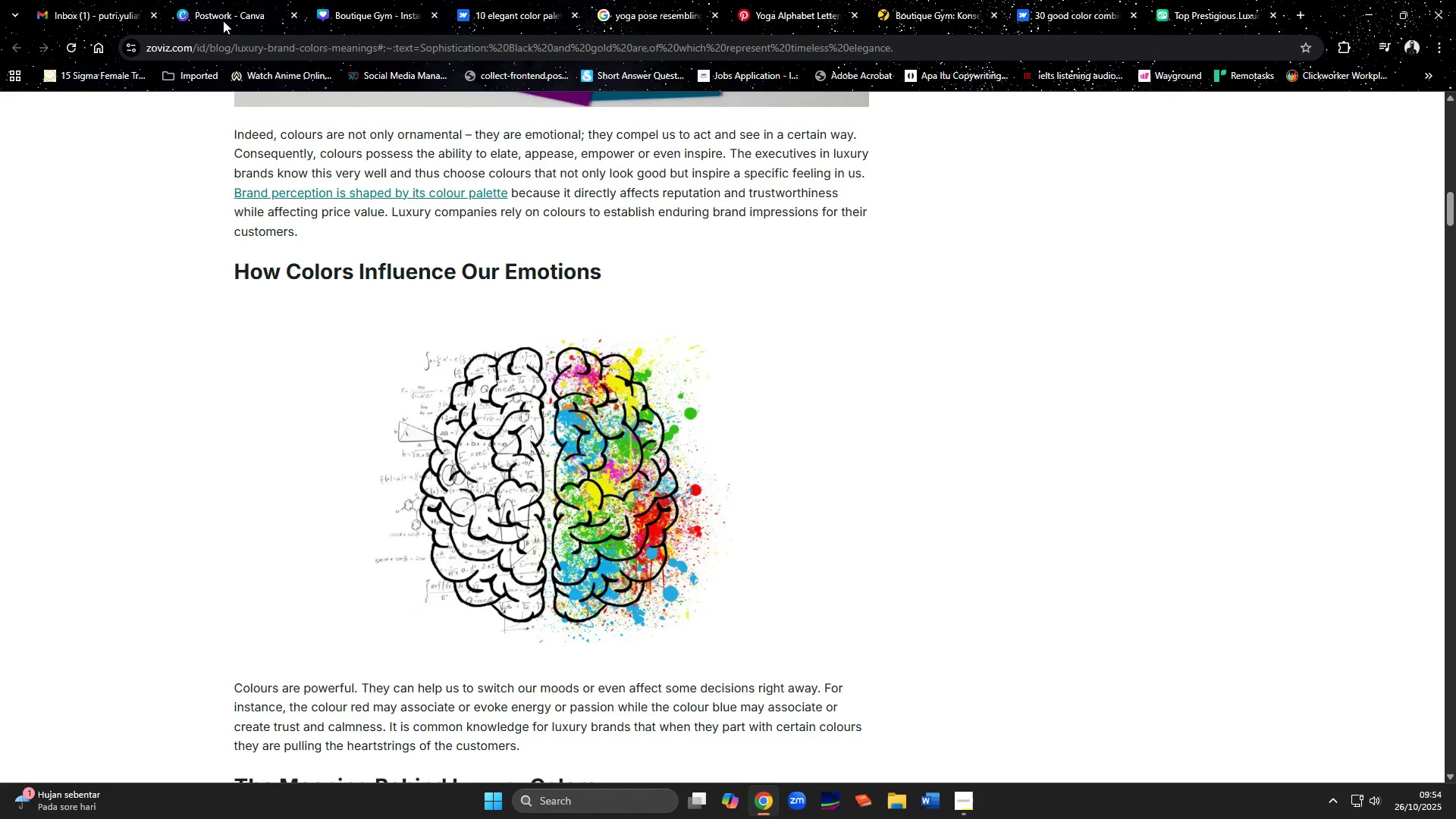 
left_click([222, 20])
 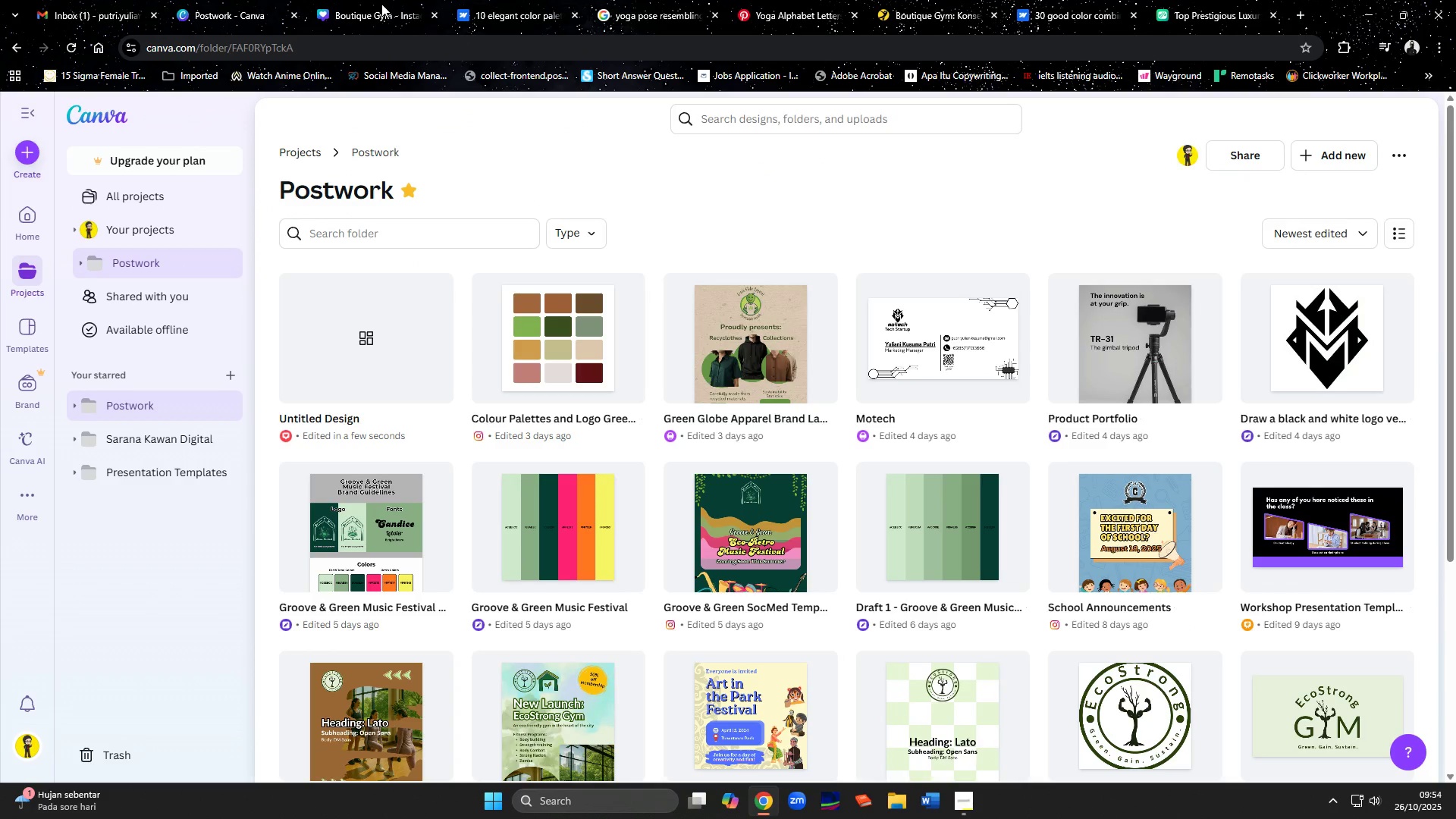 
left_click([381, 4])
 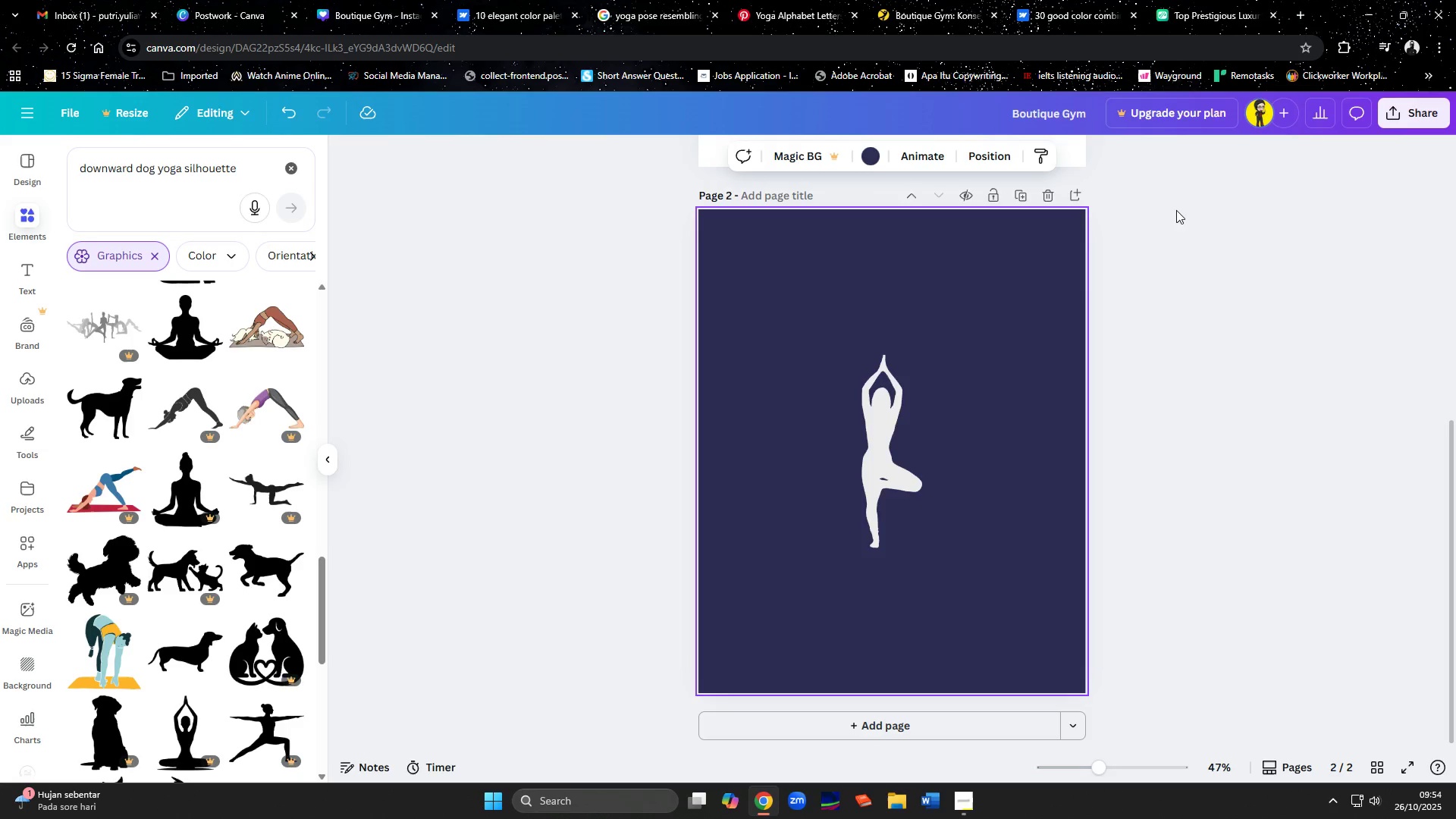 
left_click([794, 0])
 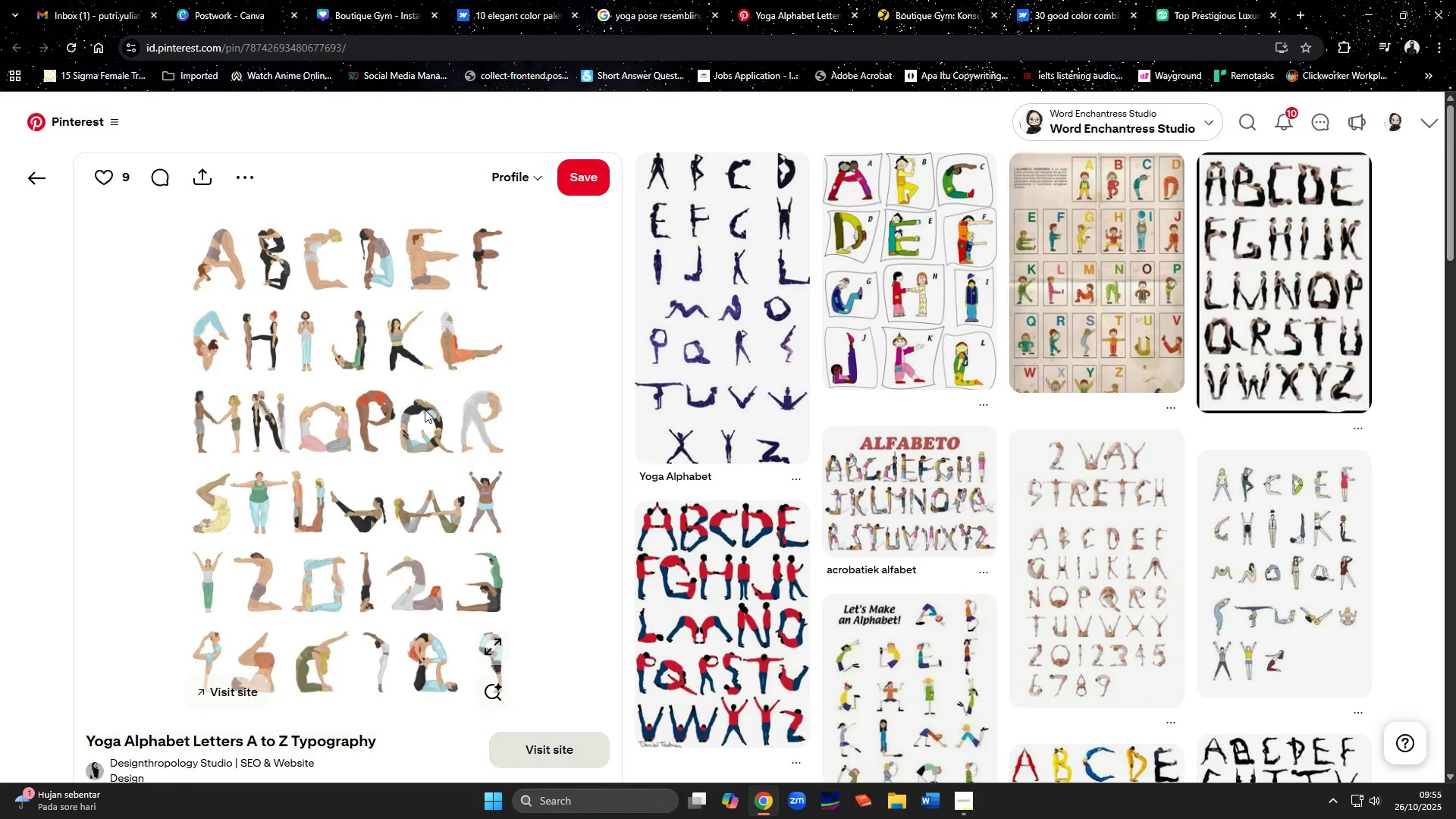 
wait(77.98)
 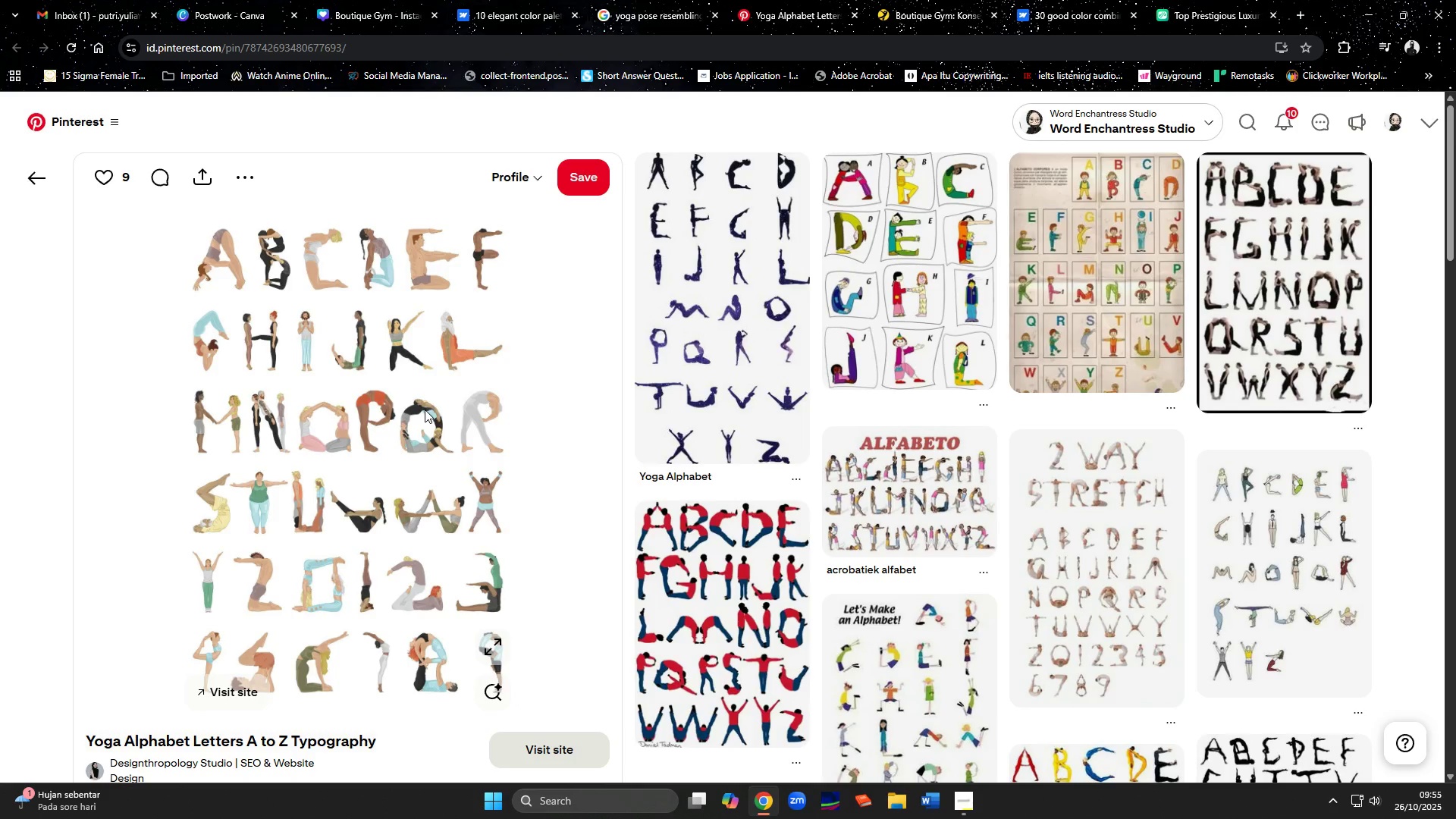 
left_click([967, 803])